 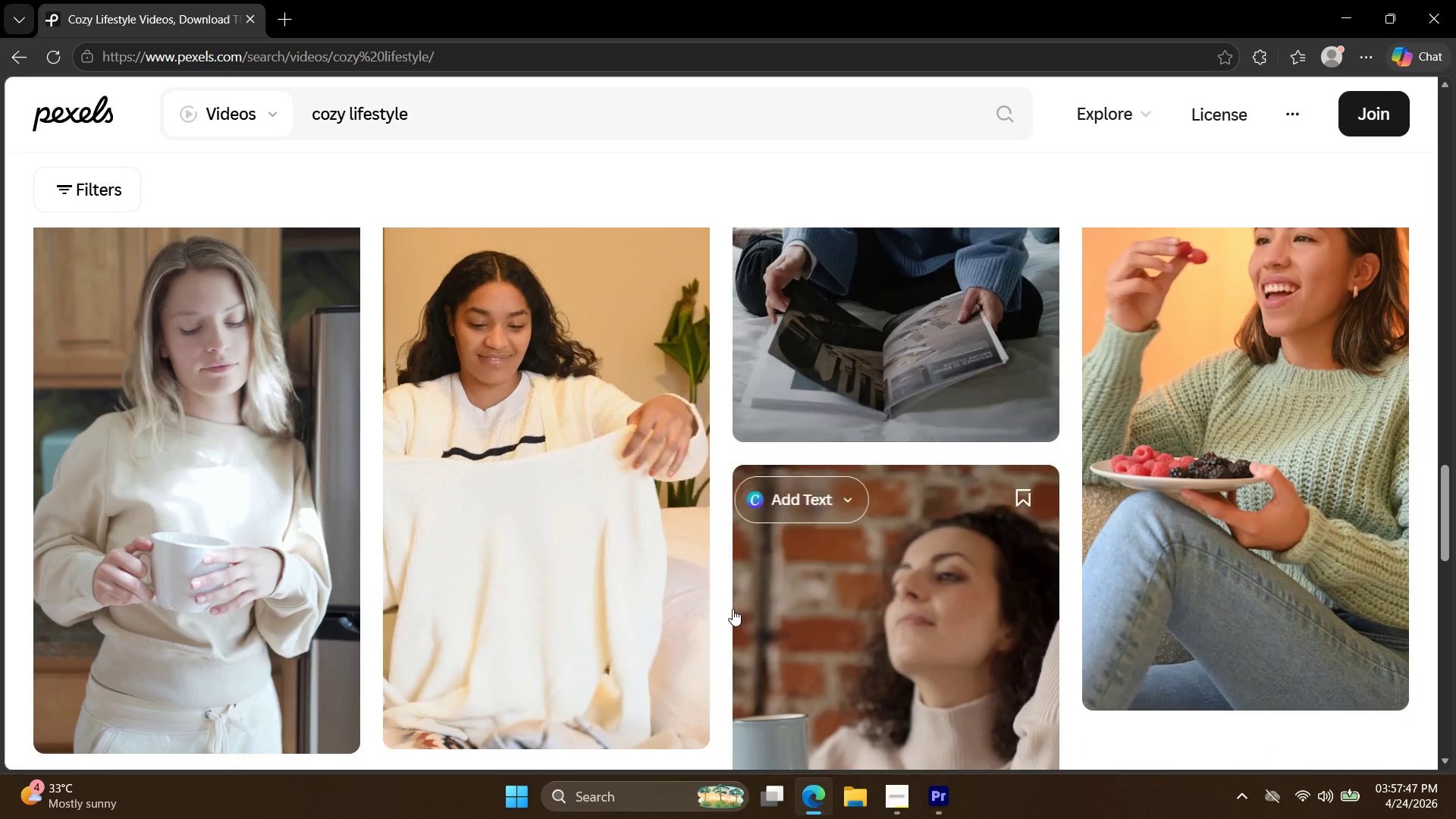 
scroll: coordinate [607, 540], scroll_direction: up, amount: 6.0
 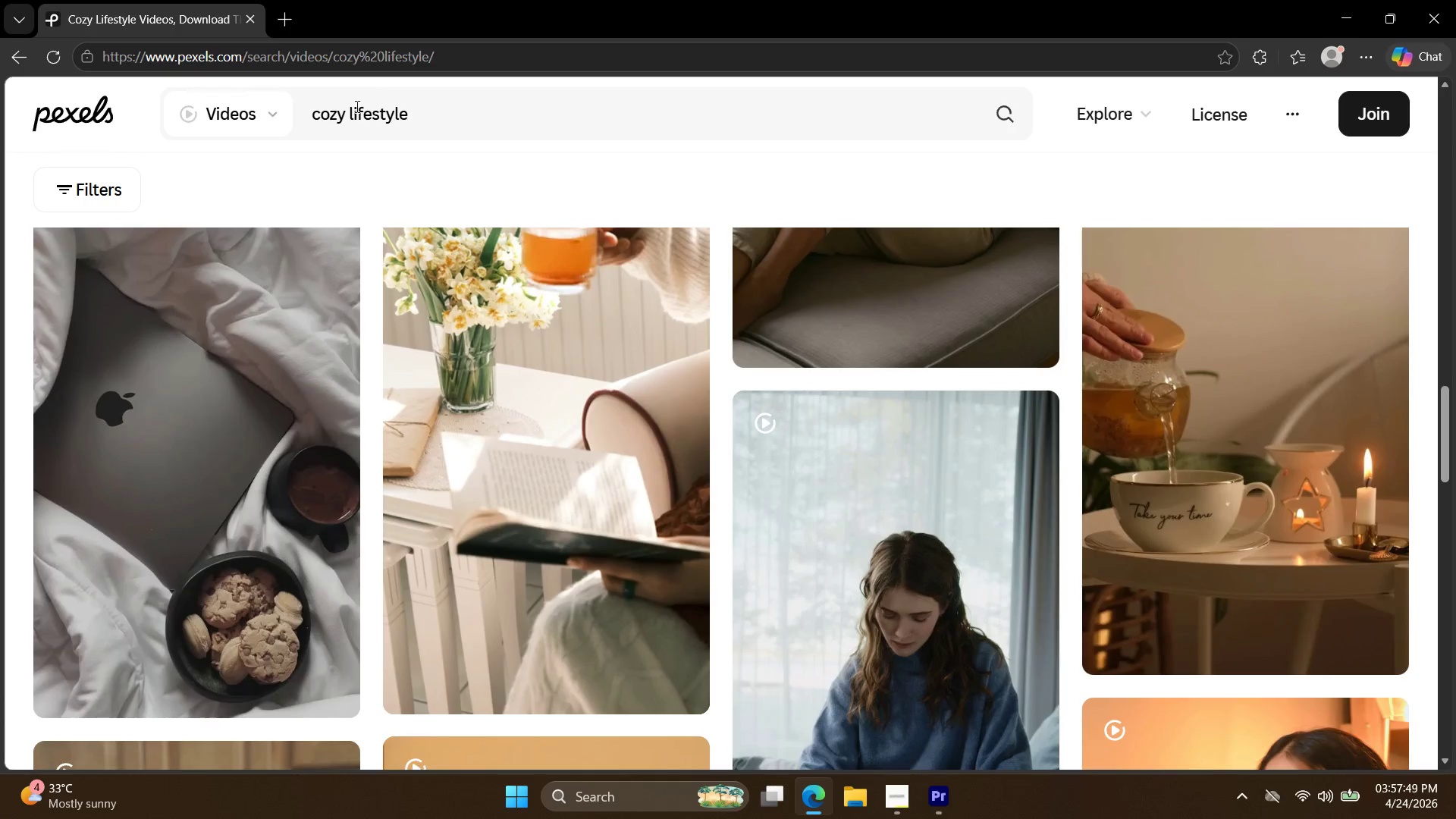 
left_click([350, 112])
 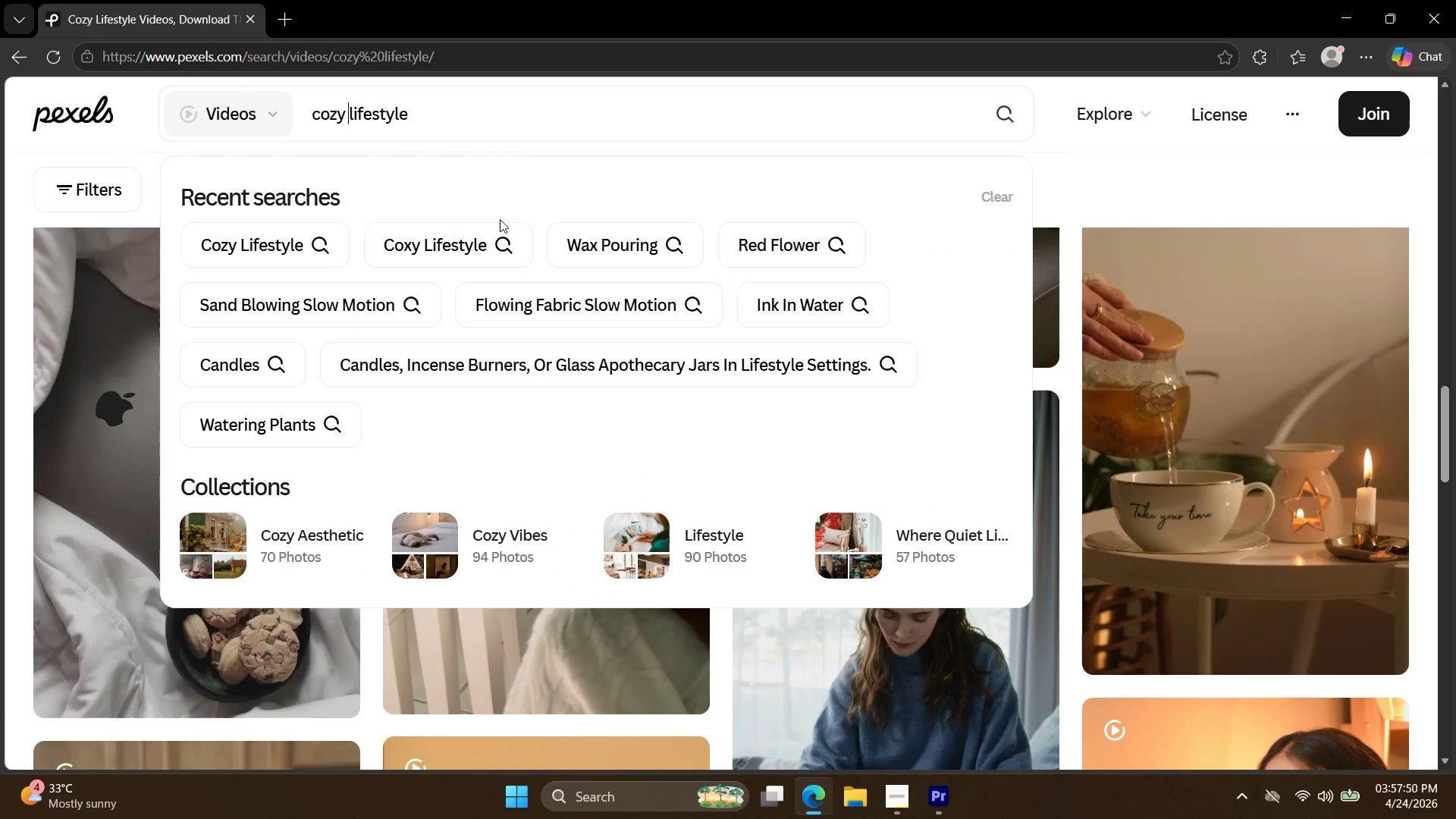 
hold_key(key=ArrowRight, duration=0.81)
 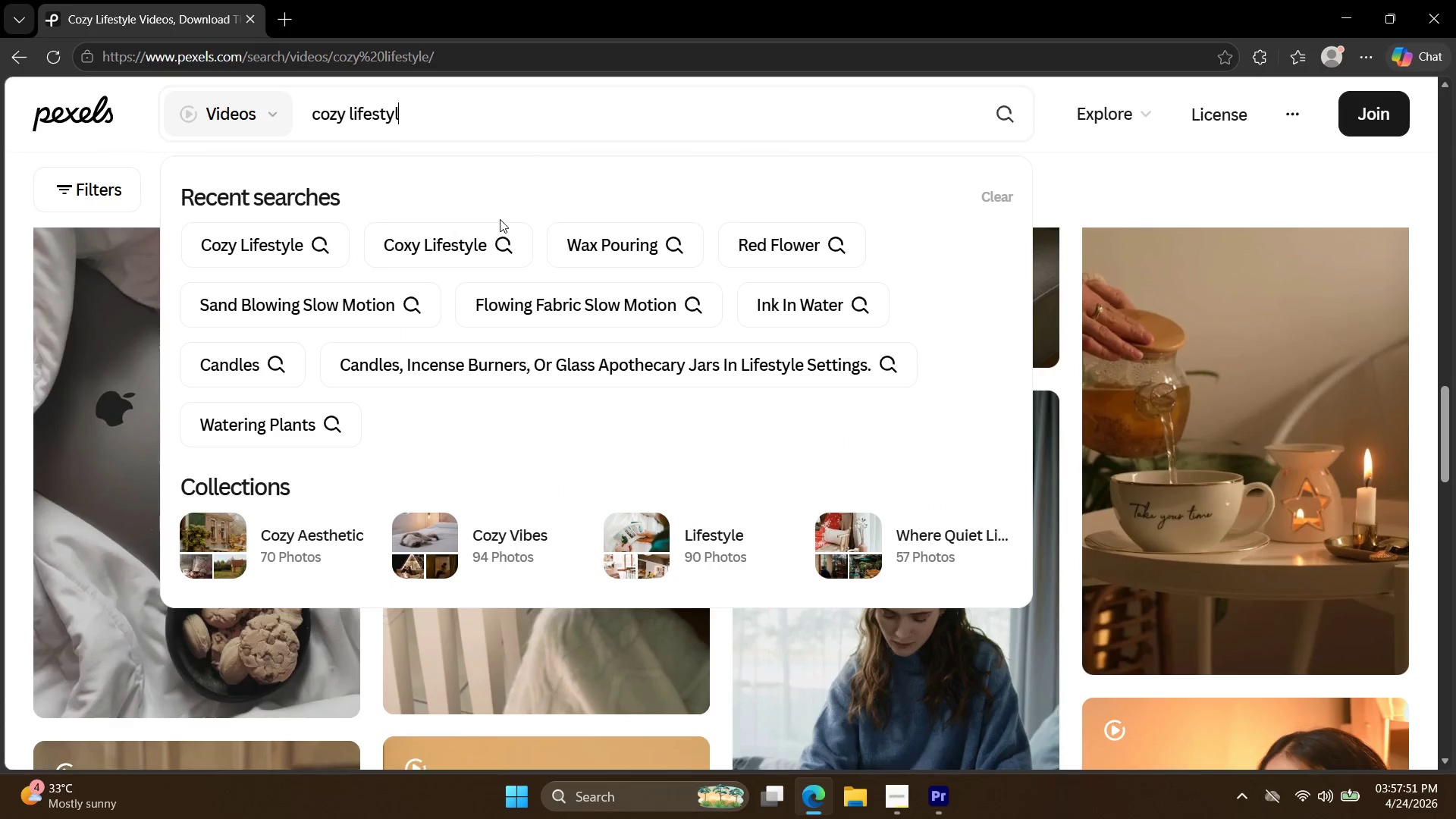 
key(Backspace)
key(Backspace)
key(Backspace)
key(Backspace)
key(Backspace)
key(Backspace)
key(Backspace)
key(Backspace)
key(Backspace)
type(moody interiro)
key(Backspace)
key(Backspace)
type(or)
 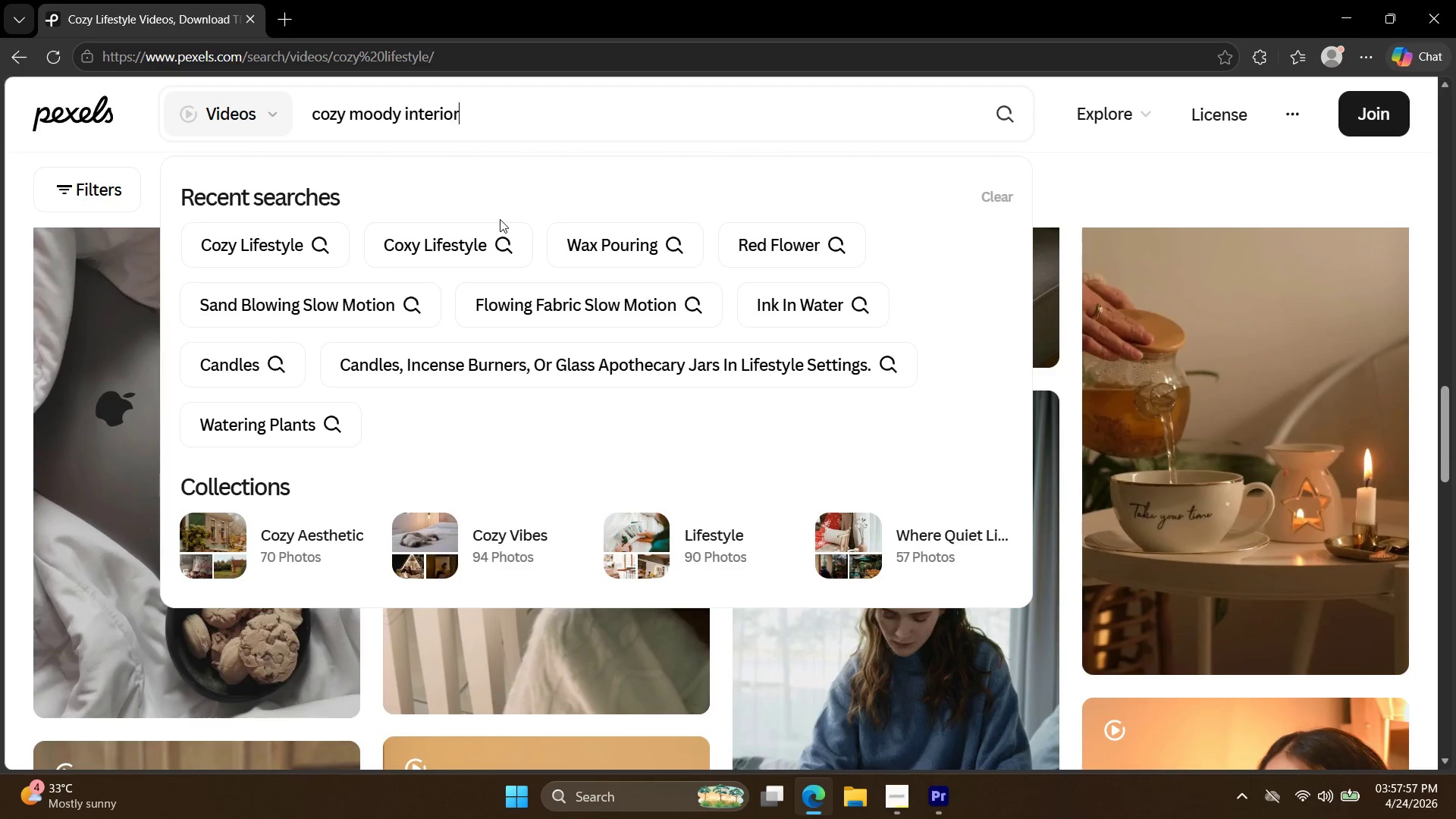 
key(Enter)
 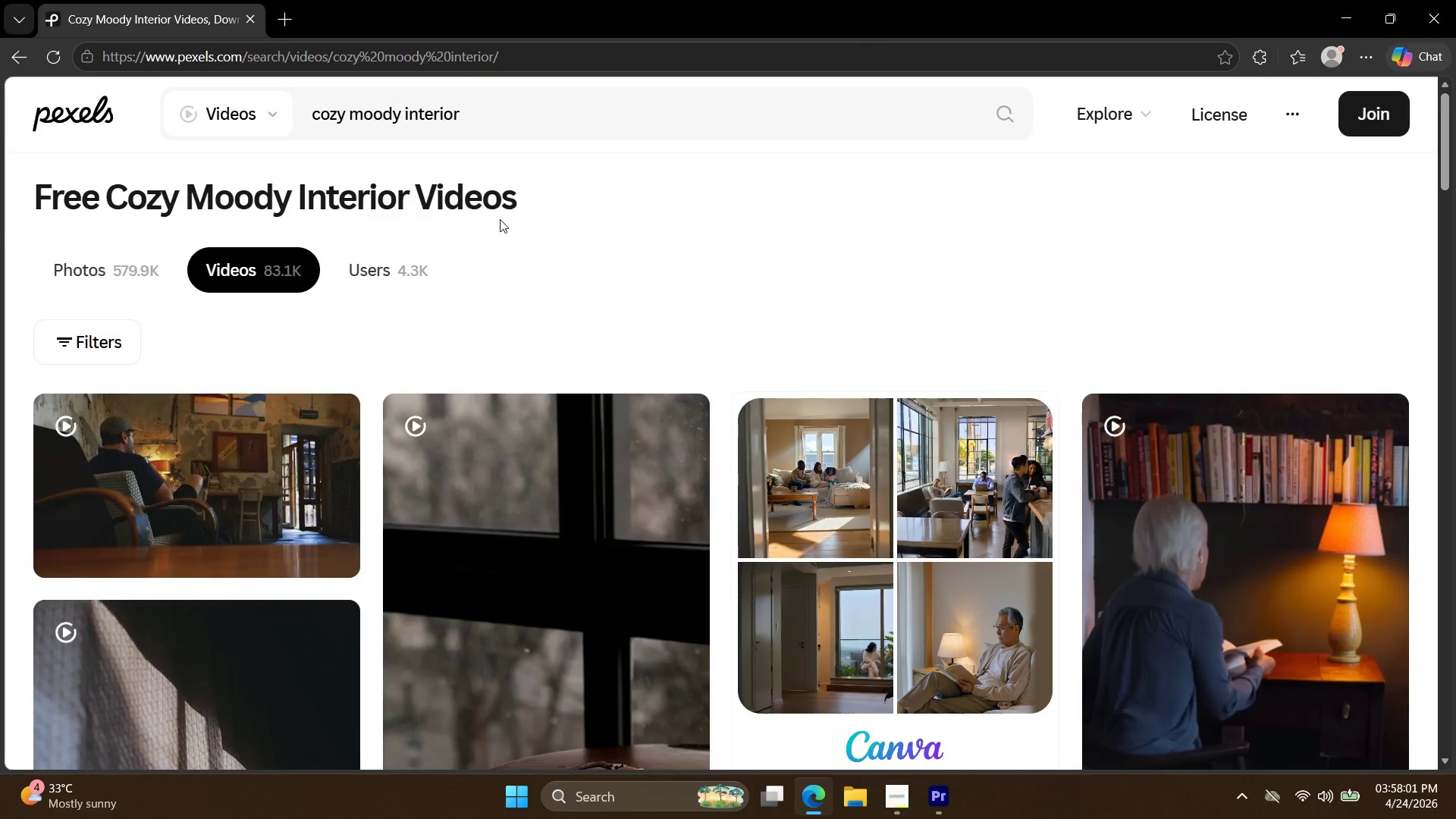 
scroll: coordinate [607, 325], scroll_direction: down, amount: 3.0
 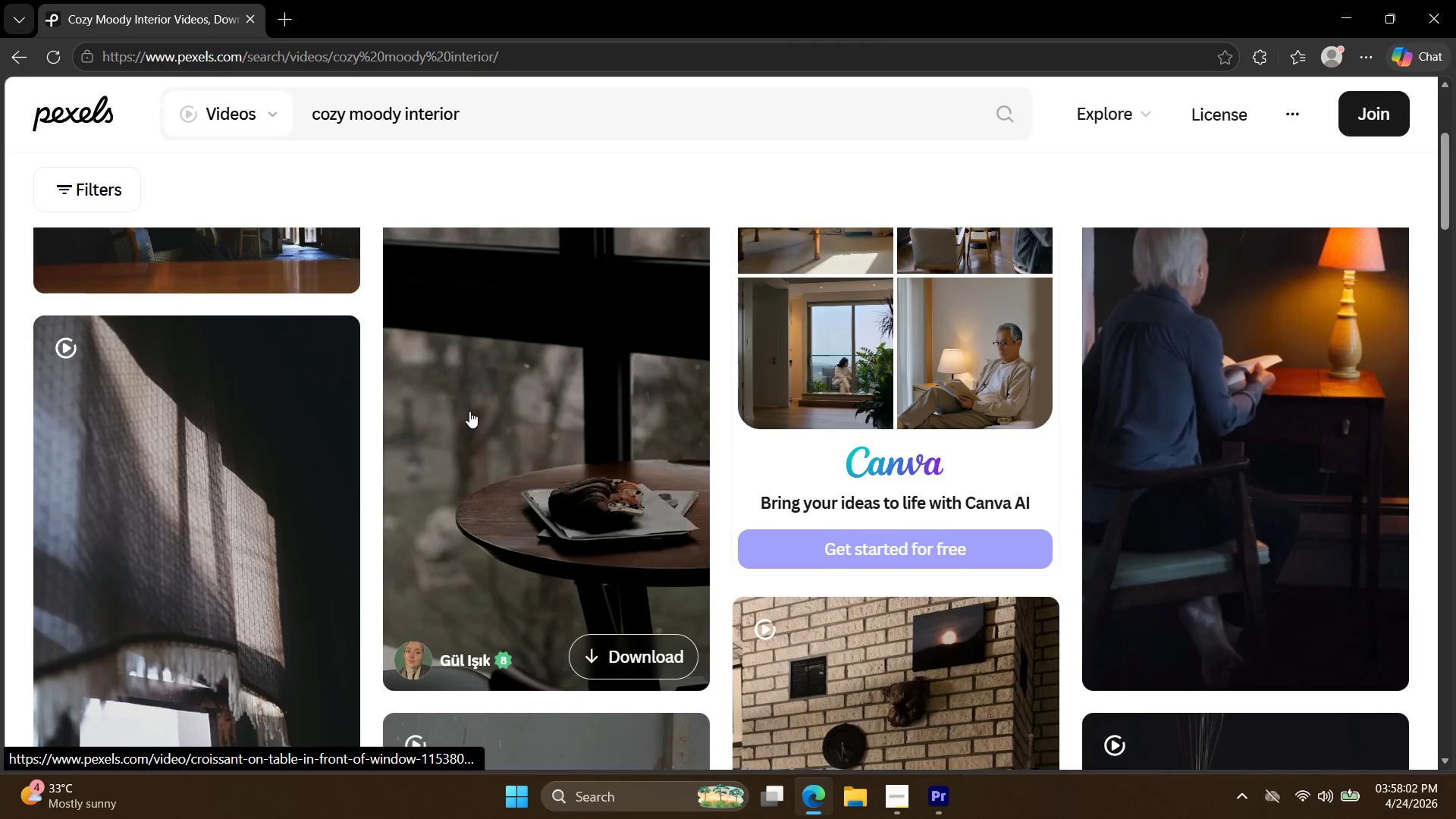 
scroll: coordinate [496, 453], scroll_direction: up, amount: 2.0
 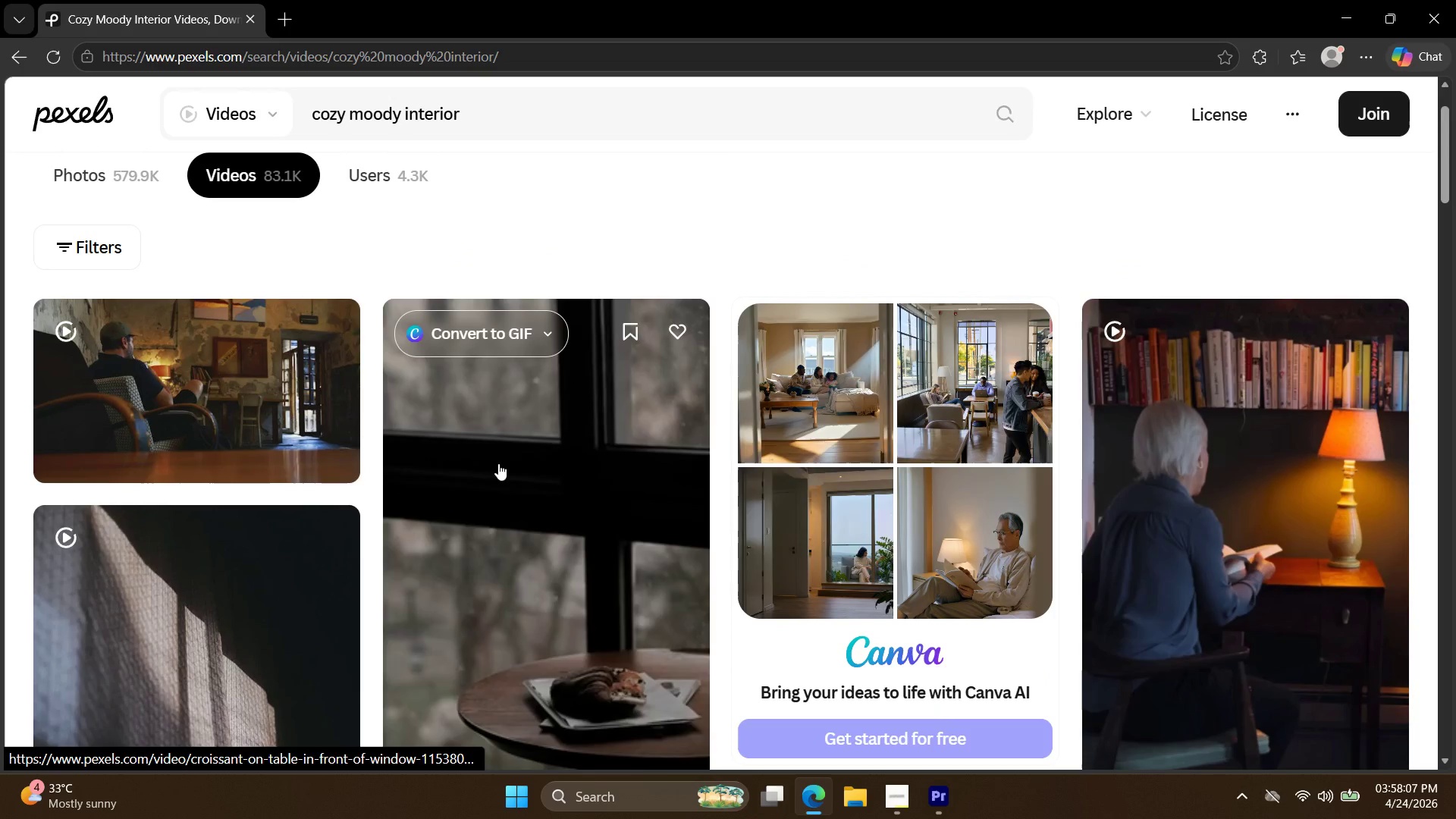 
left_click([500, 470])
 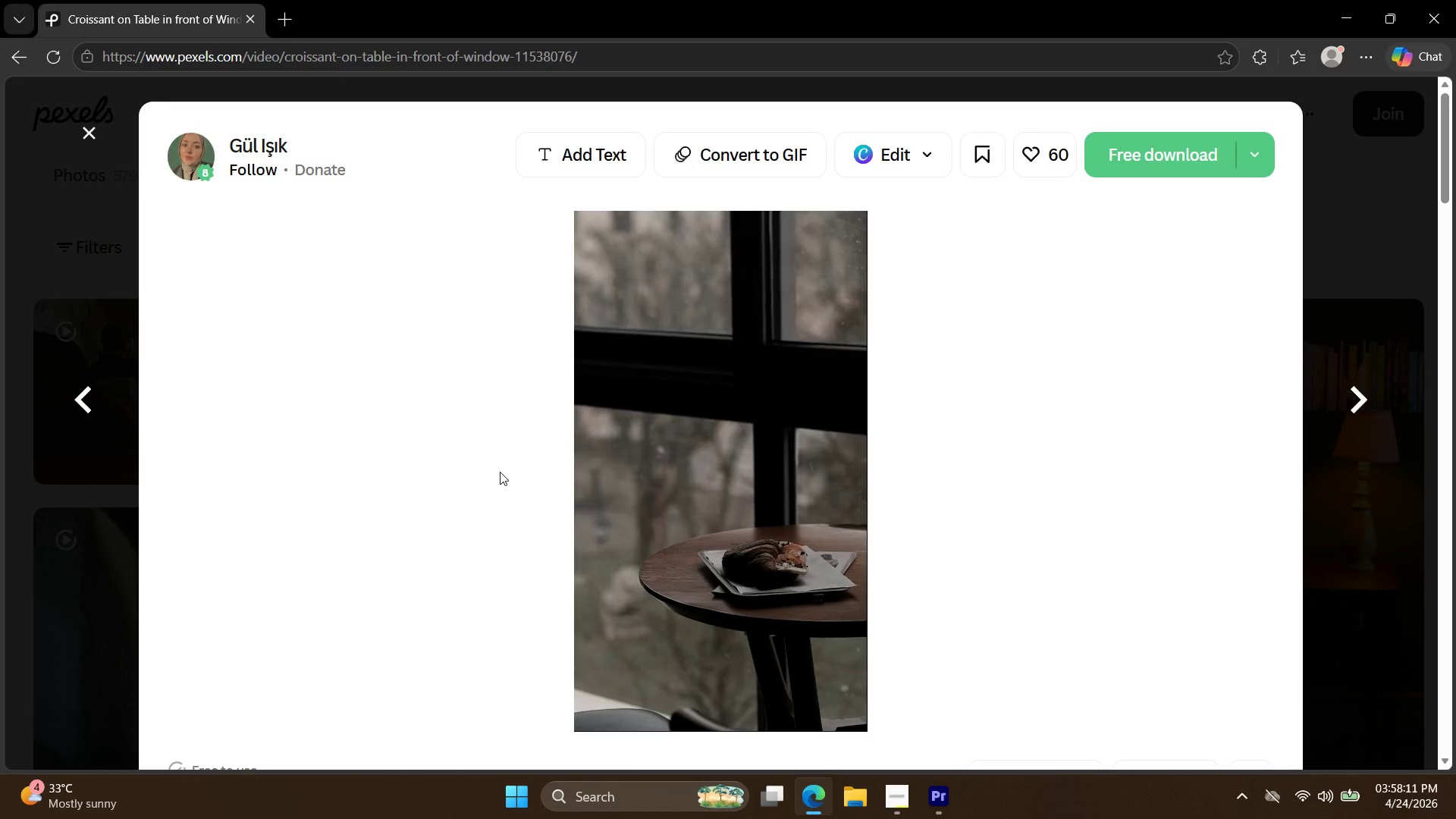 
left_click([81, 130])
 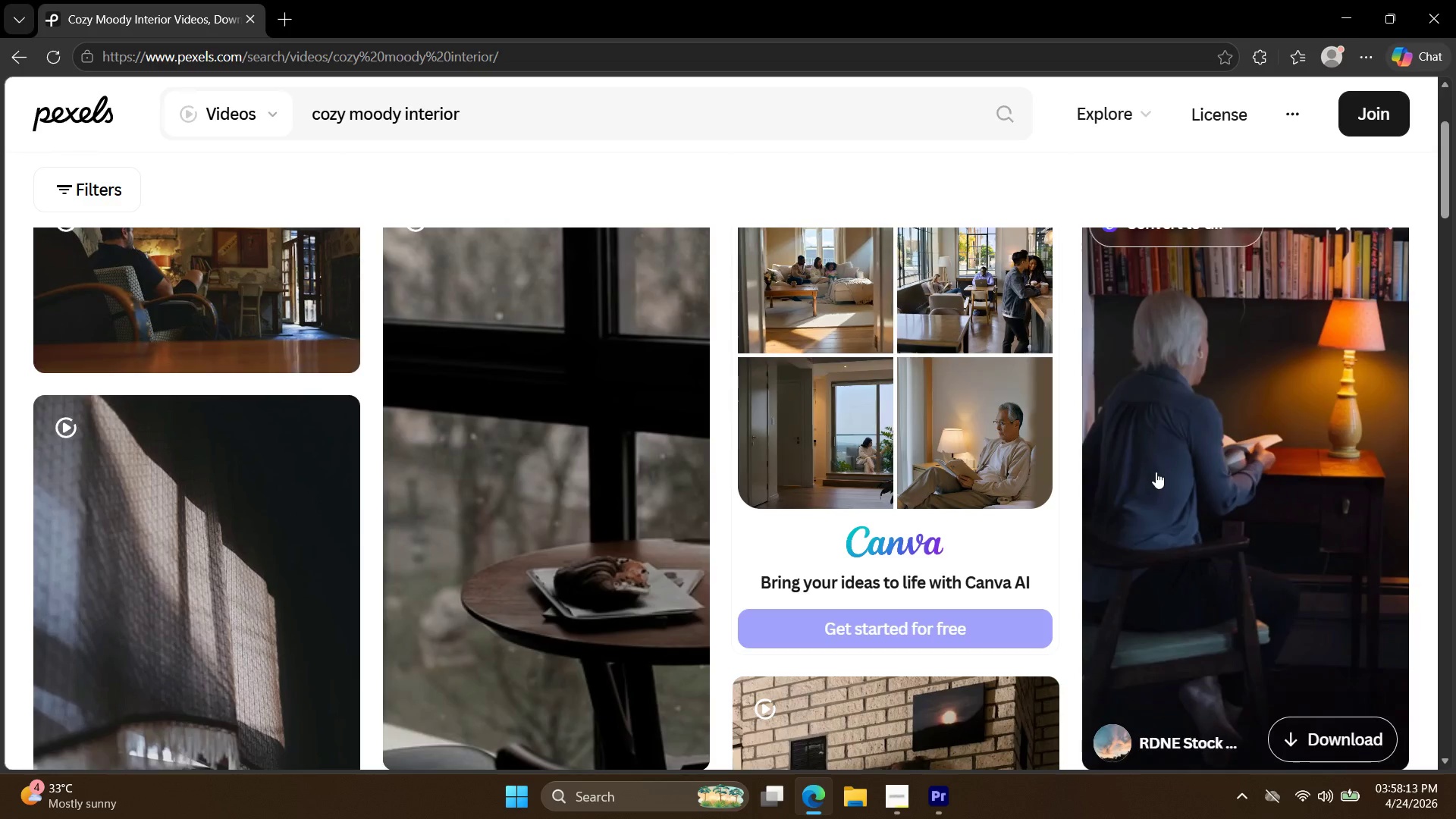 
left_click([1187, 457])
 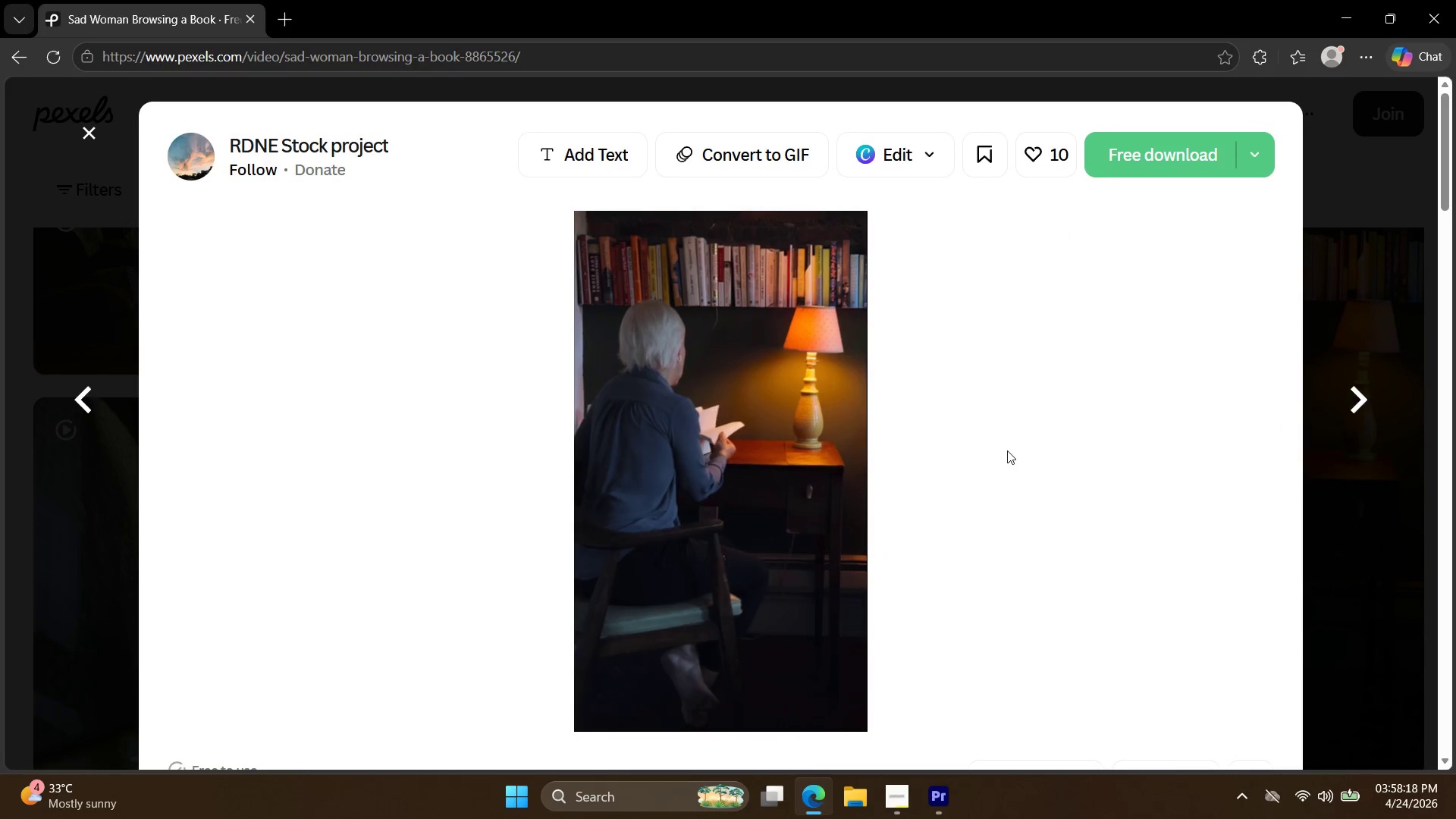 
wait(9.75)
 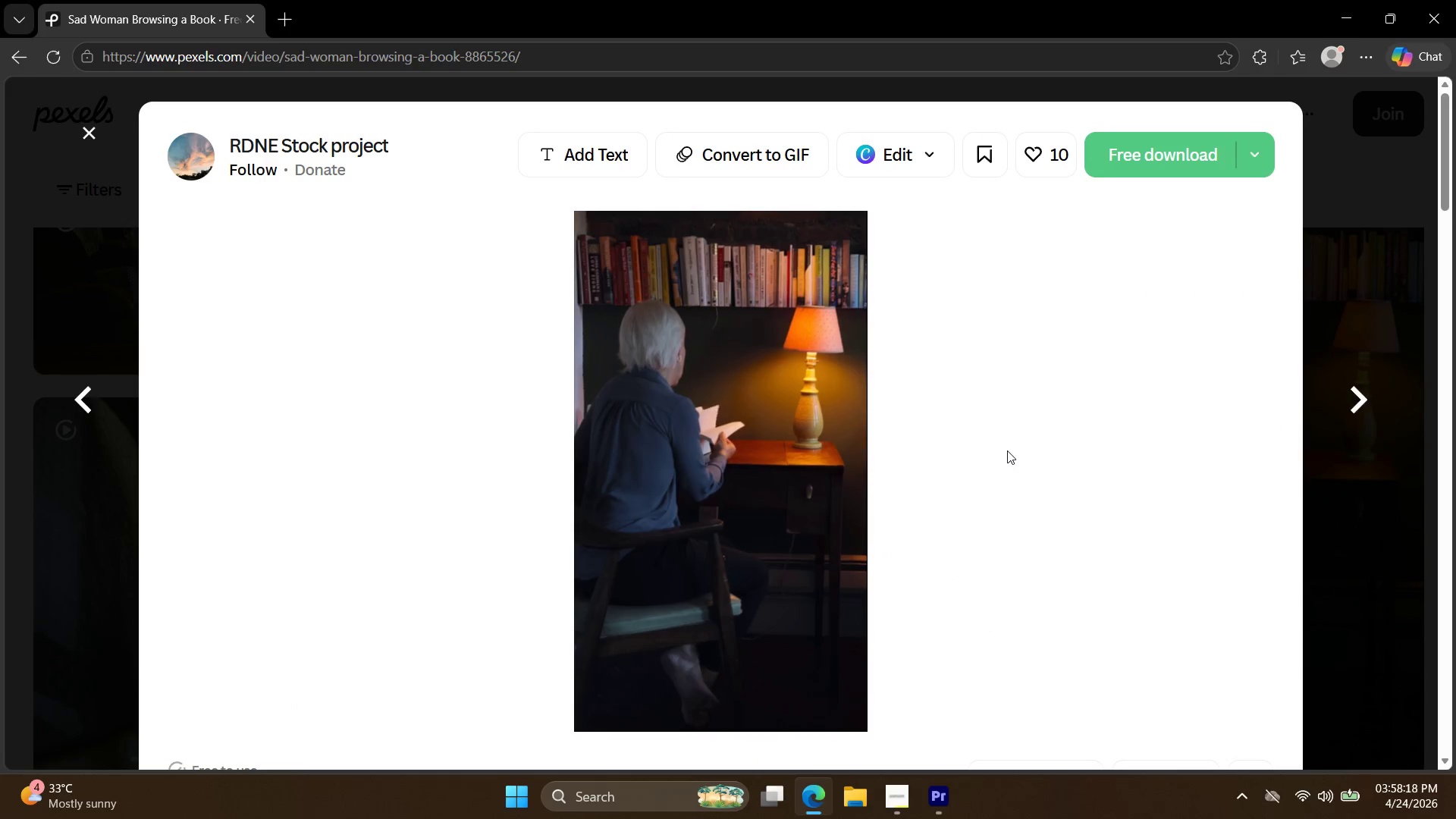 
left_click([1339, 302])
 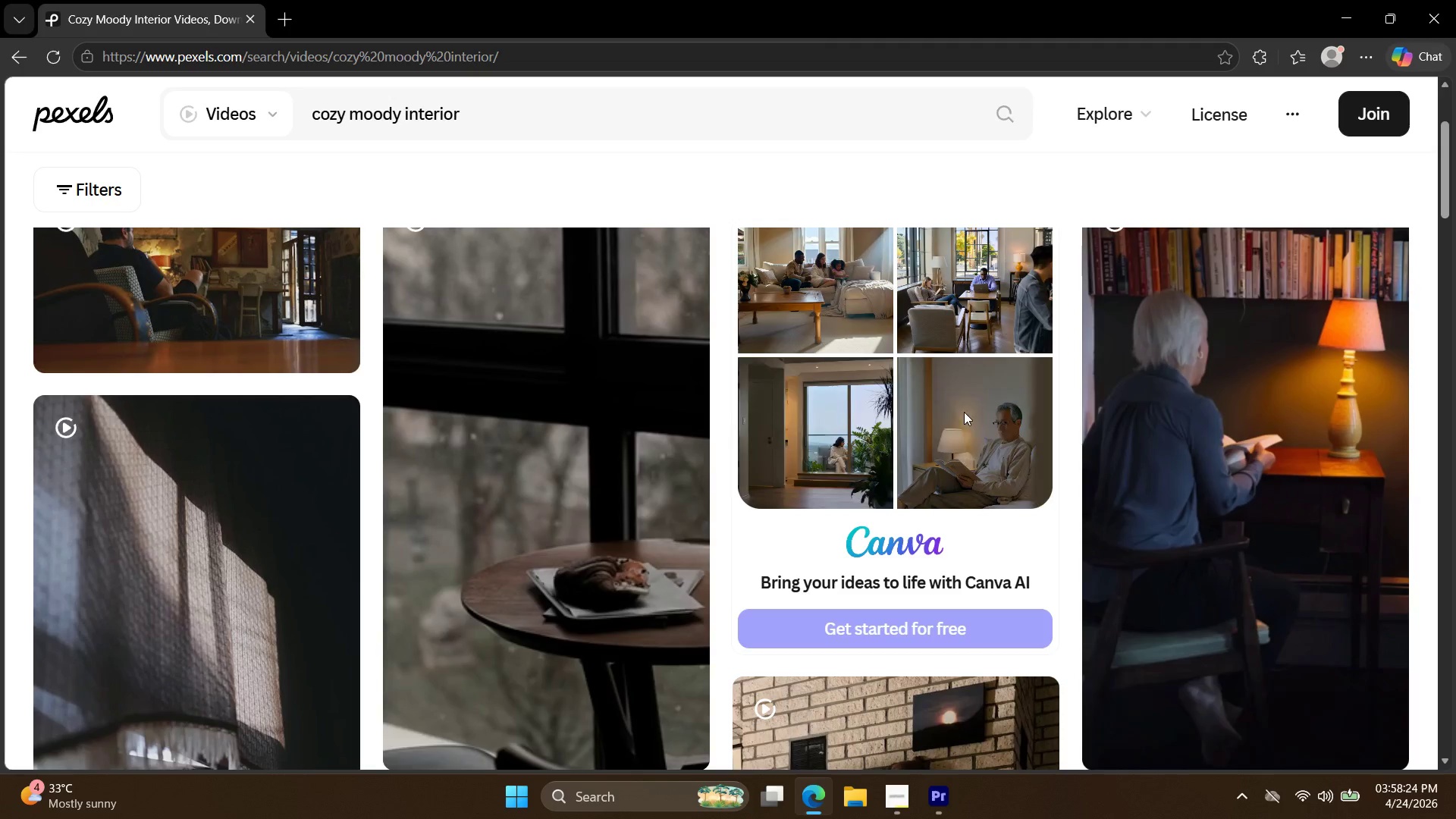 
scroll: coordinate [841, 463], scroll_direction: down, amount: 7.0
 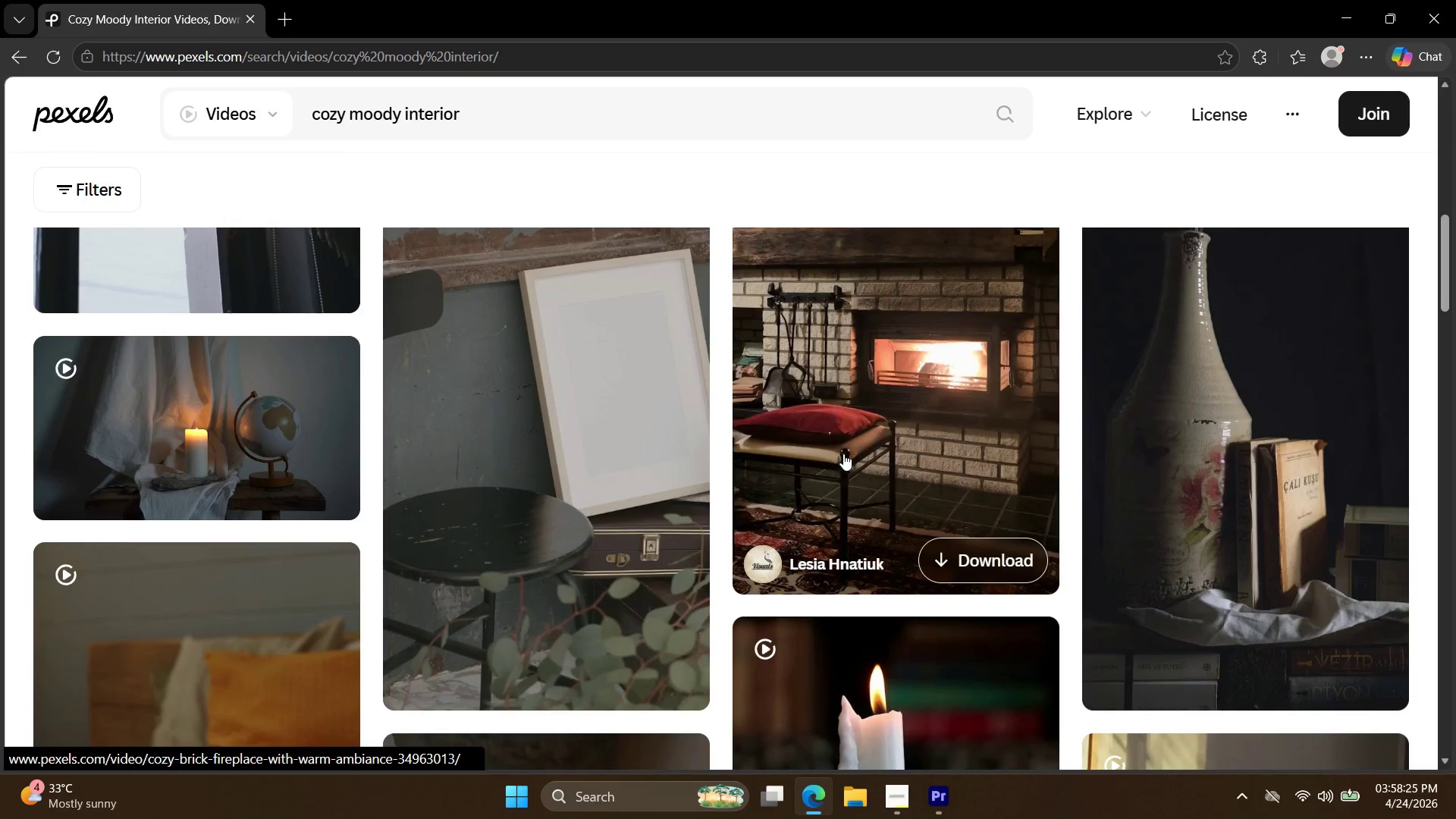 
left_click([855, 415])
 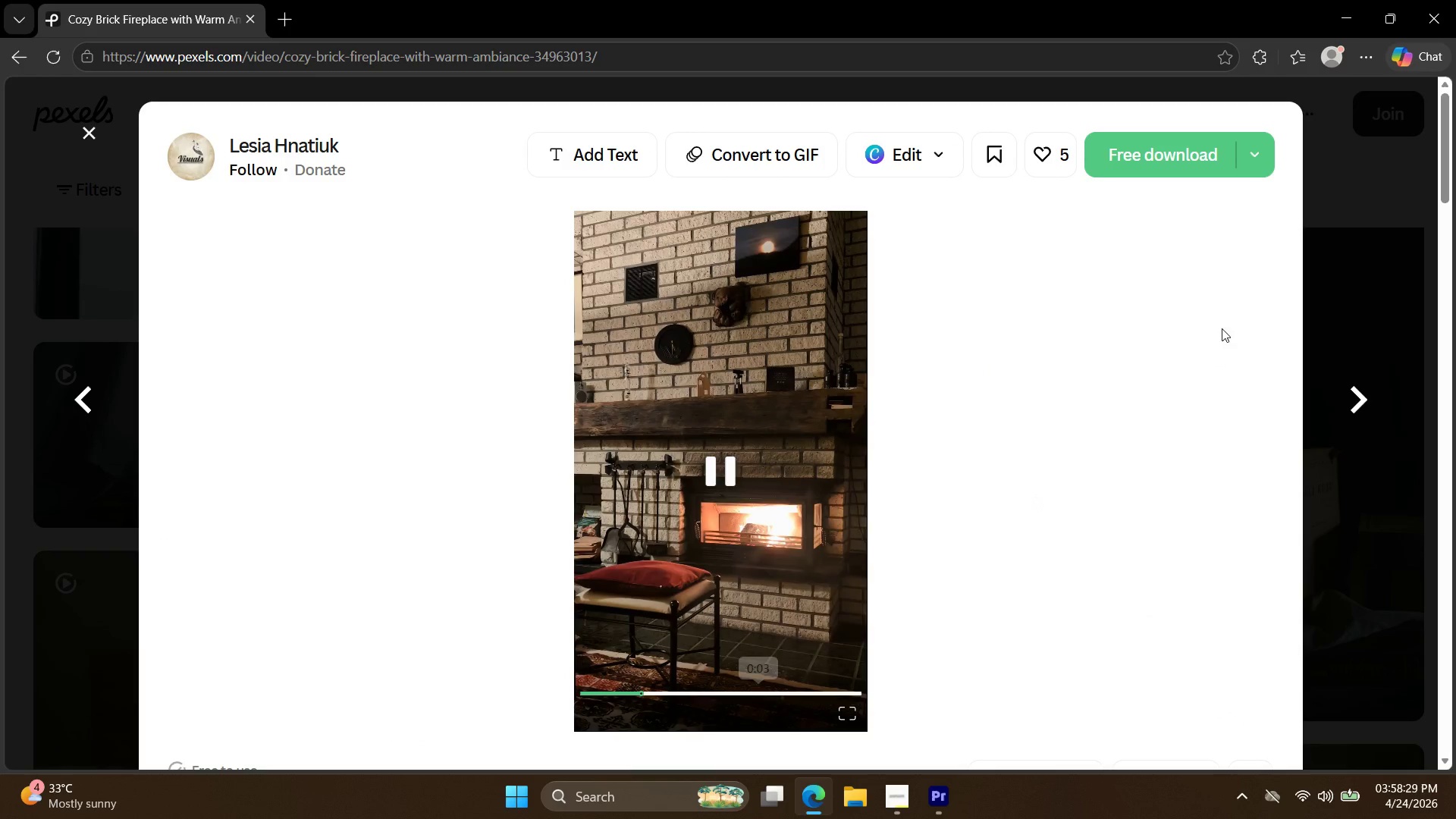 
scroll: coordinate [926, 462], scroll_direction: down, amount: 23.0
 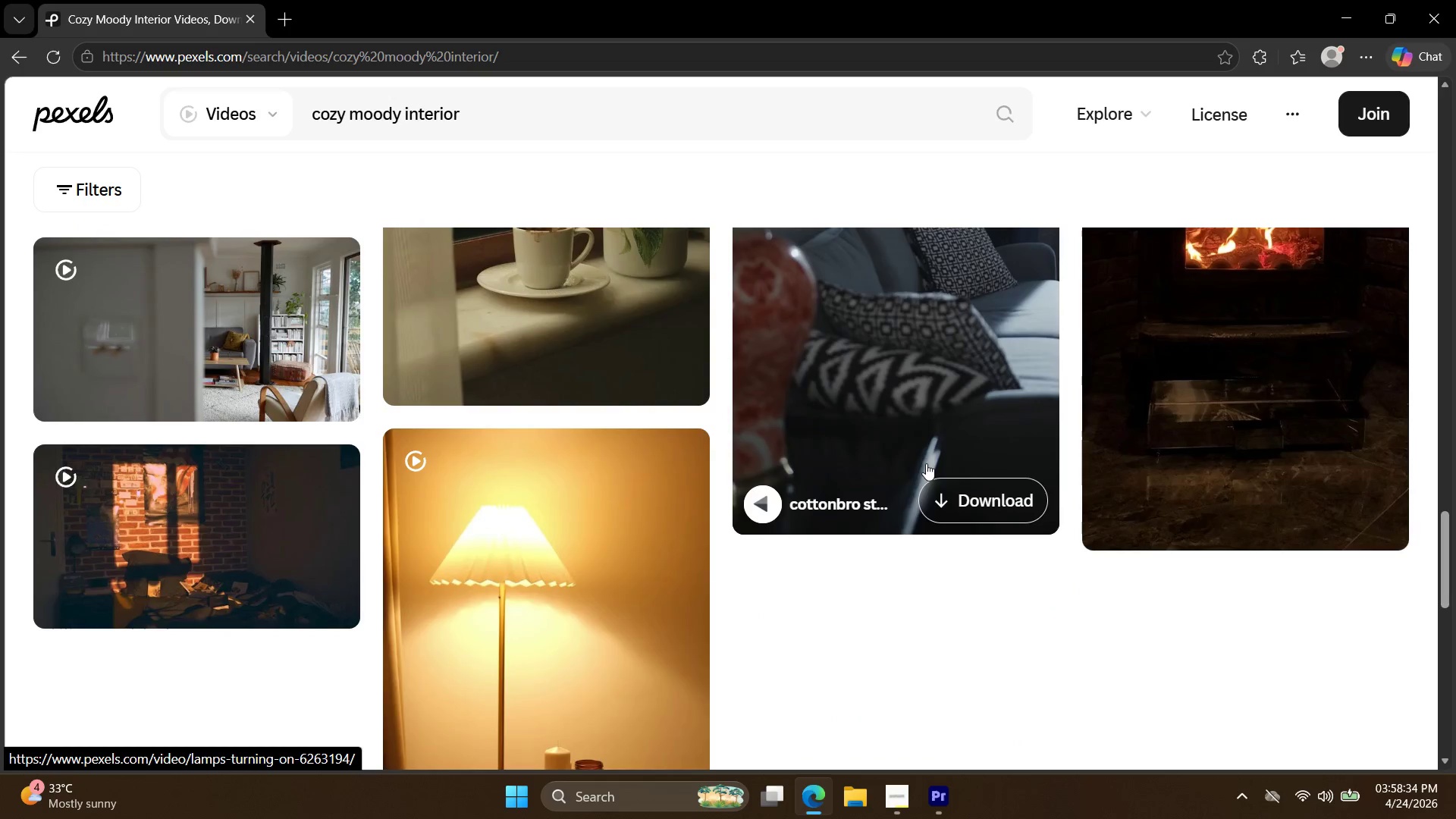 
scroll: coordinate [926, 463], scroll_direction: up, amount: 4.0
 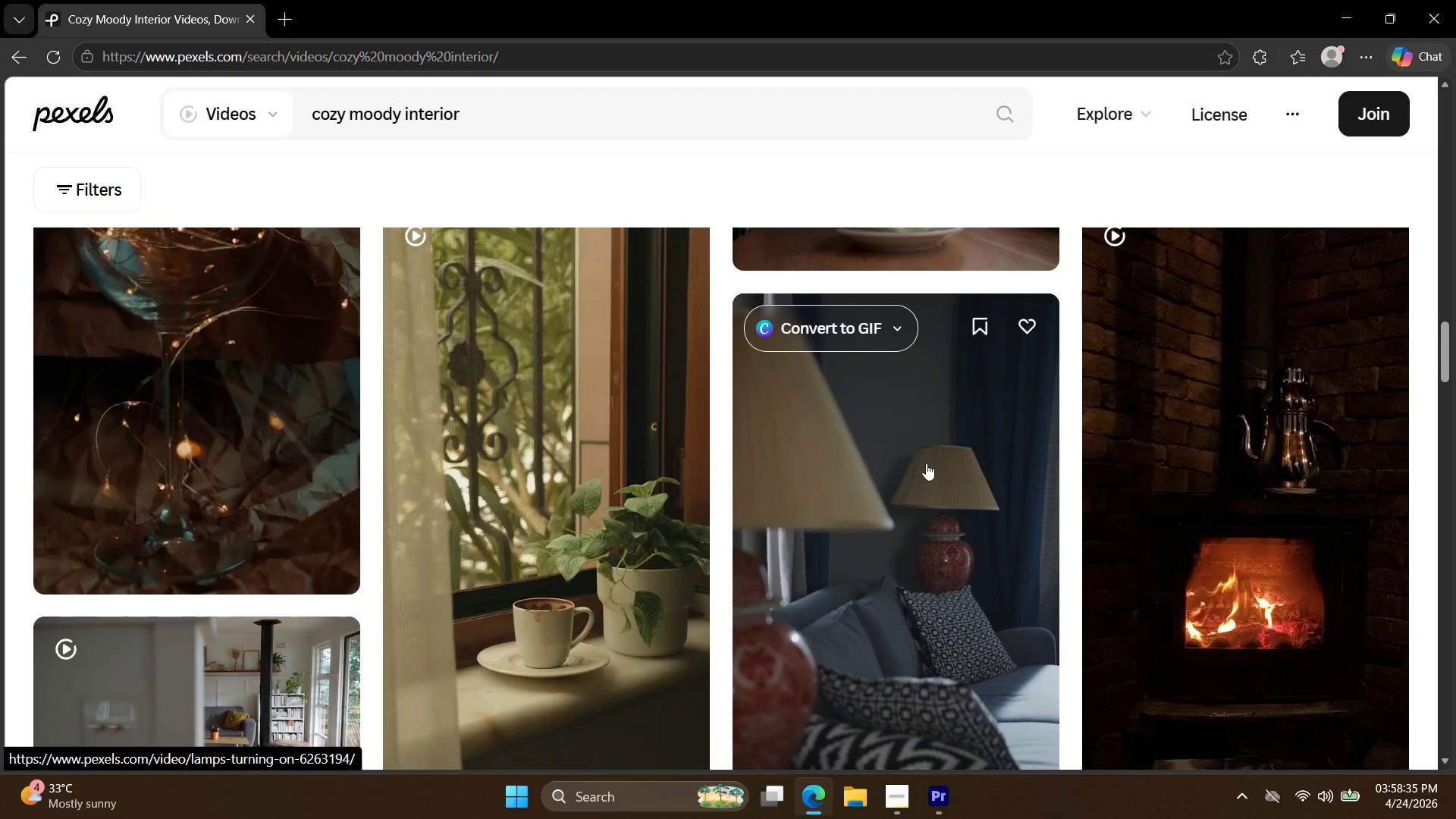 
scroll: coordinate [1062, 444], scroll_direction: down, amount: 15.0
 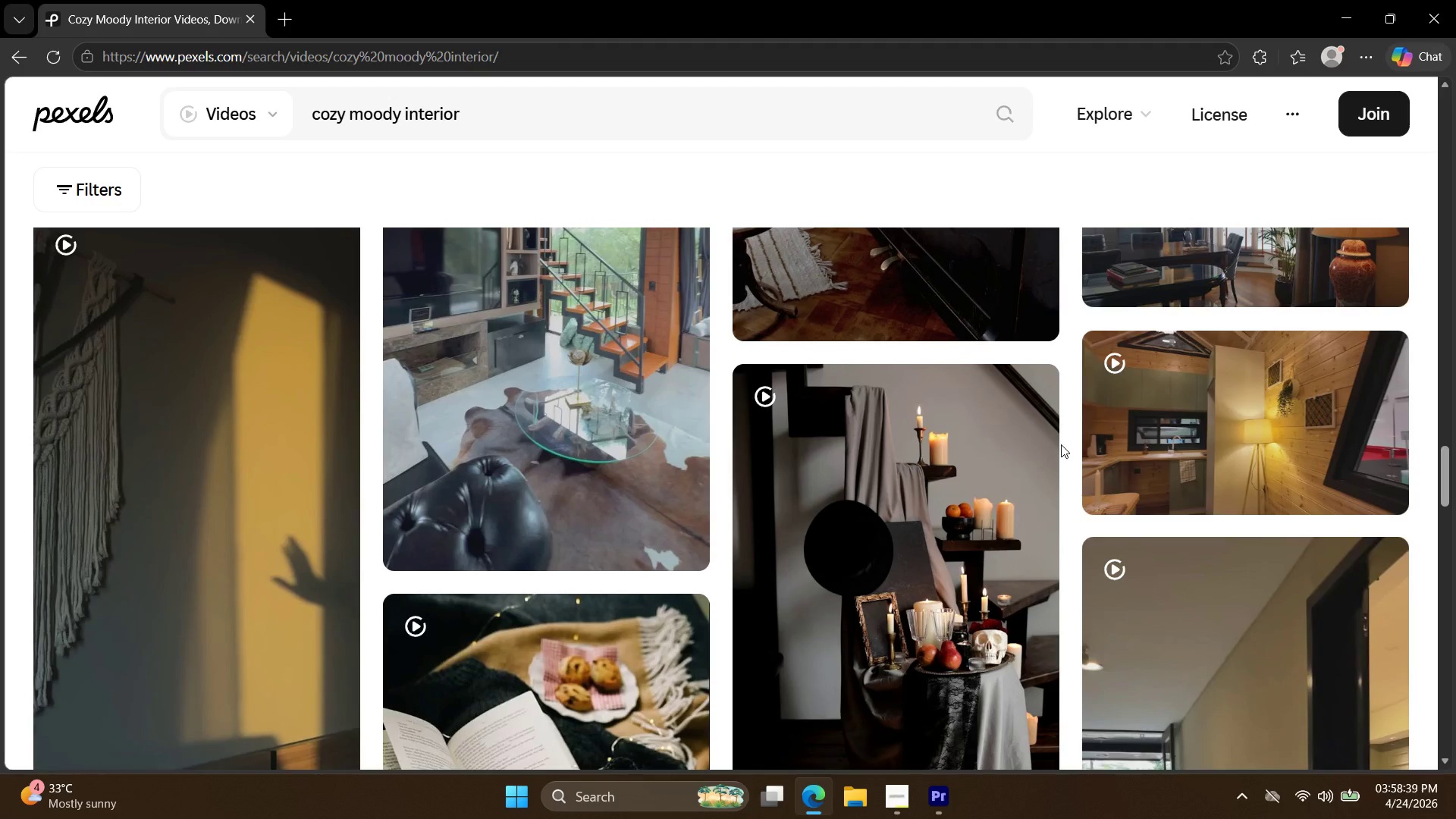 
scroll: coordinate [1061, 444], scroll_direction: up, amount: 3.0
 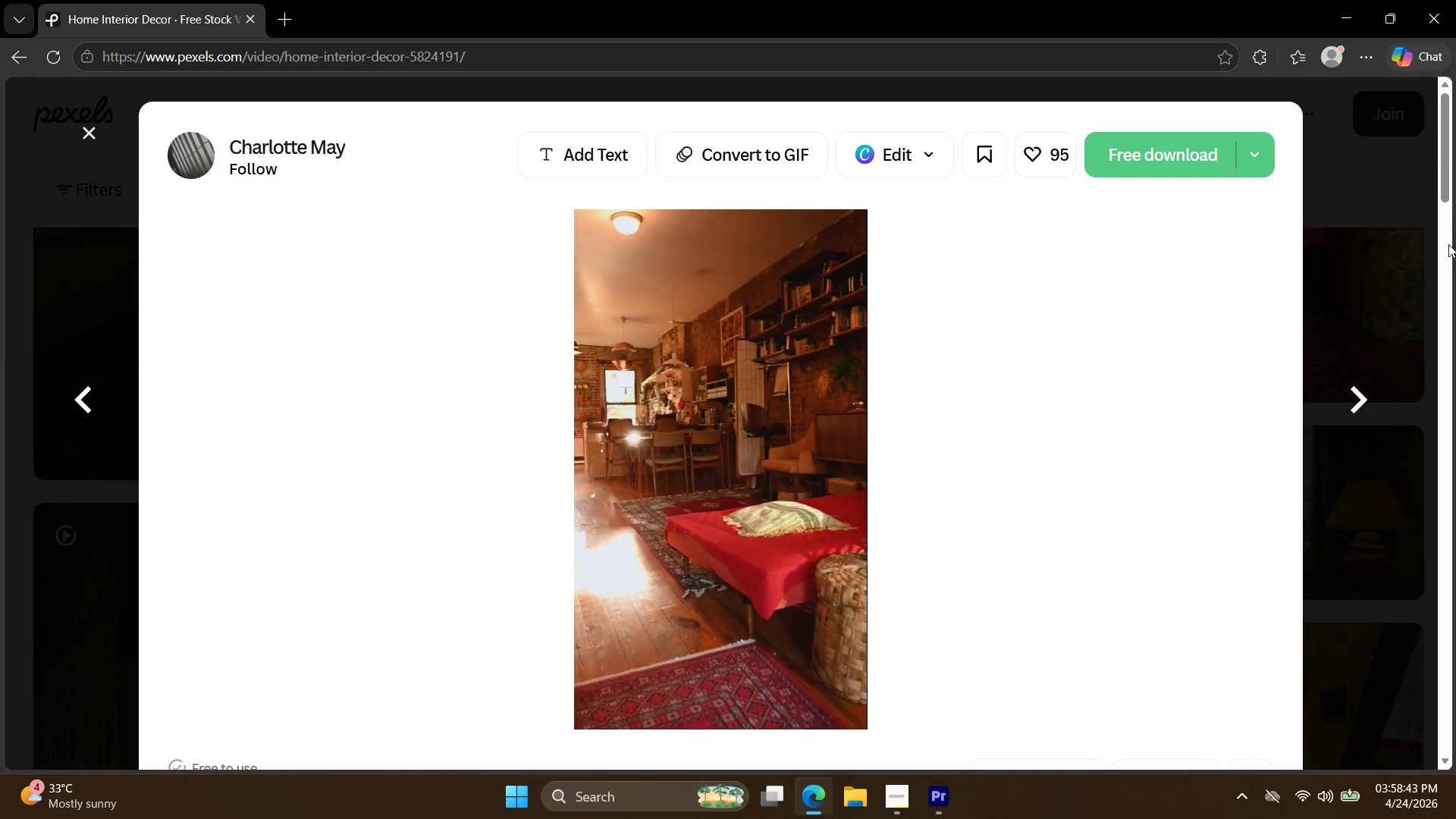 
wait(7.65)
 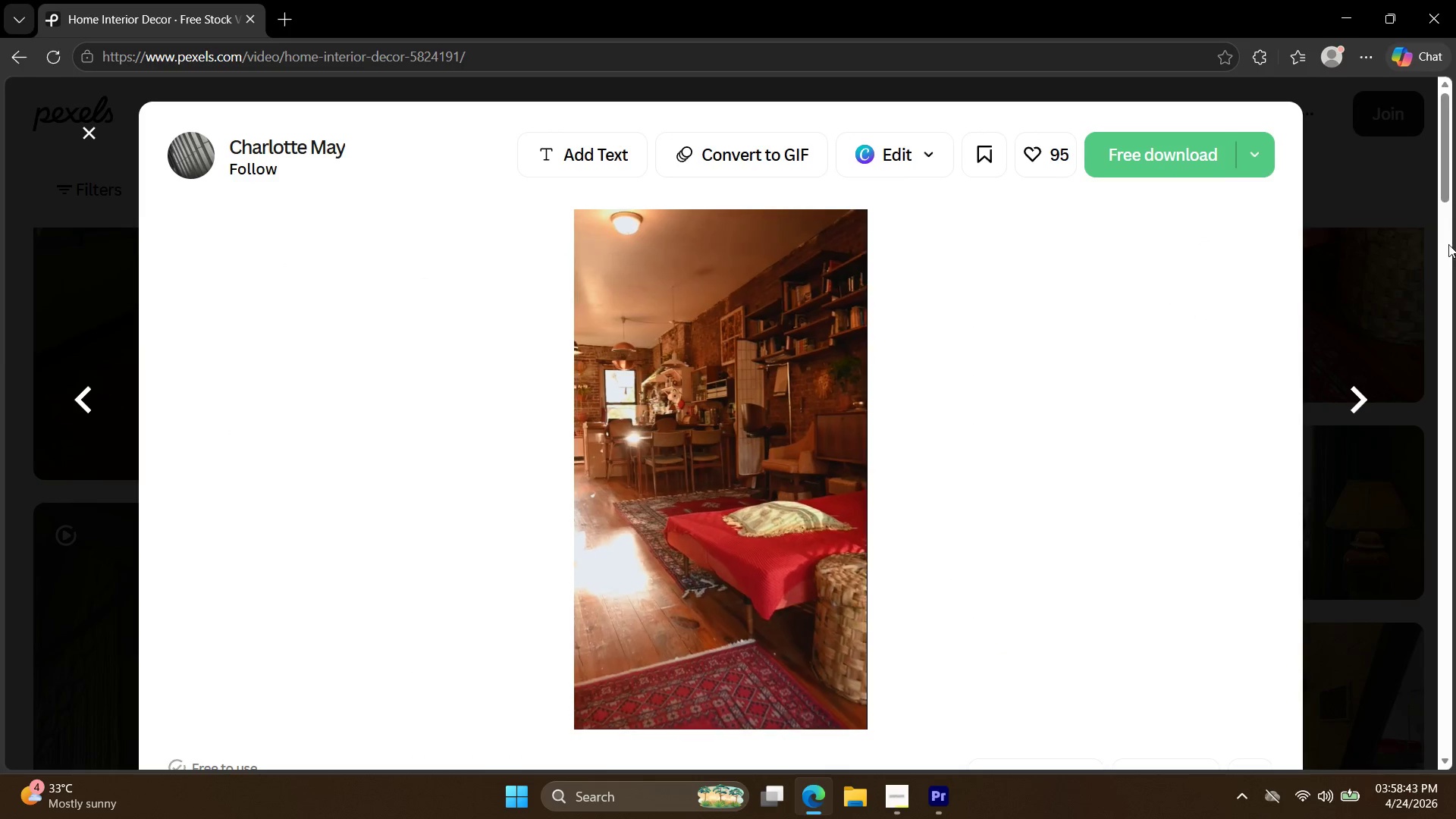 
left_click([1363, 309])
 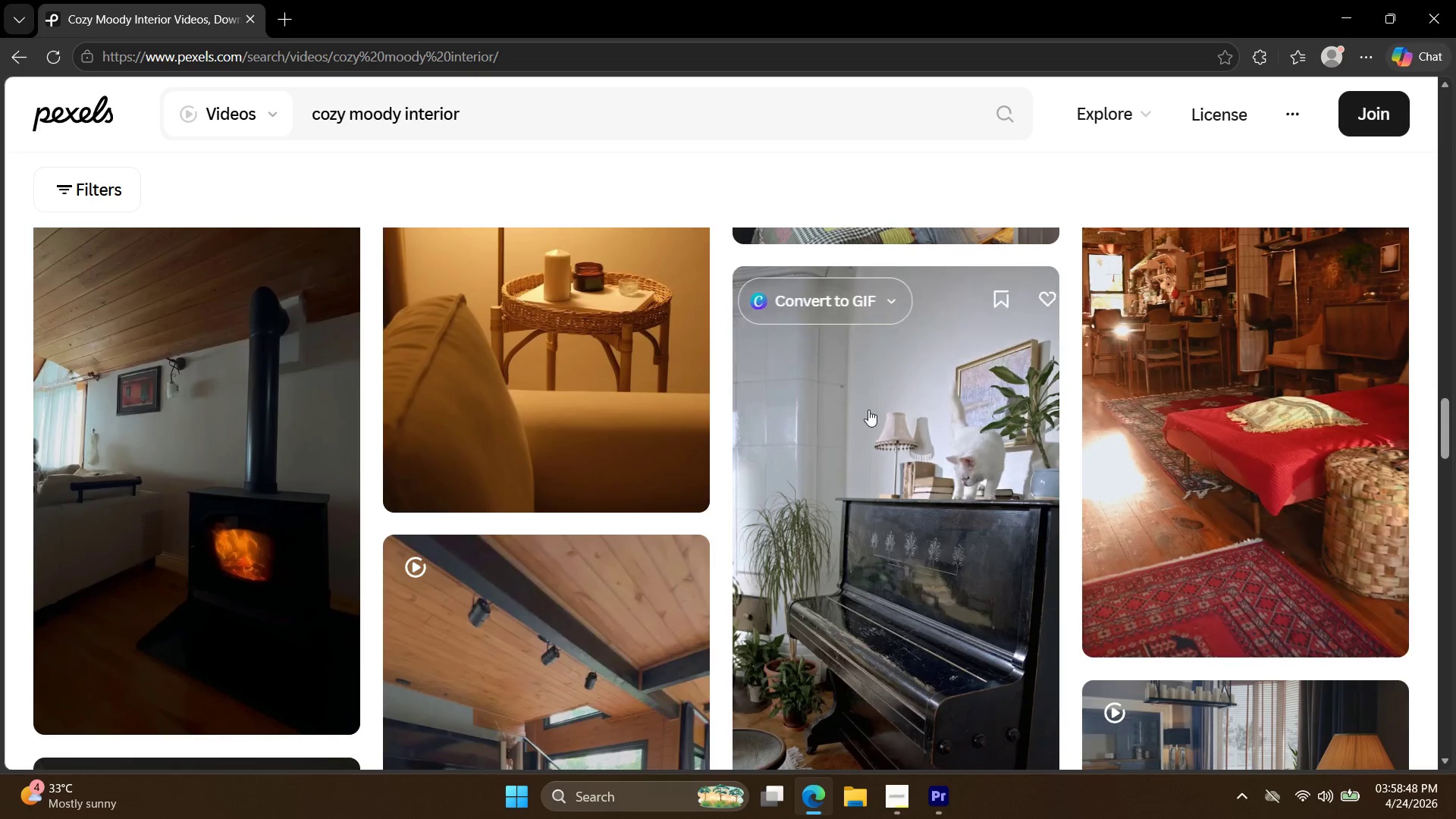 
scroll: coordinate [789, 443], scroll_direction: down, amount: 26.0
 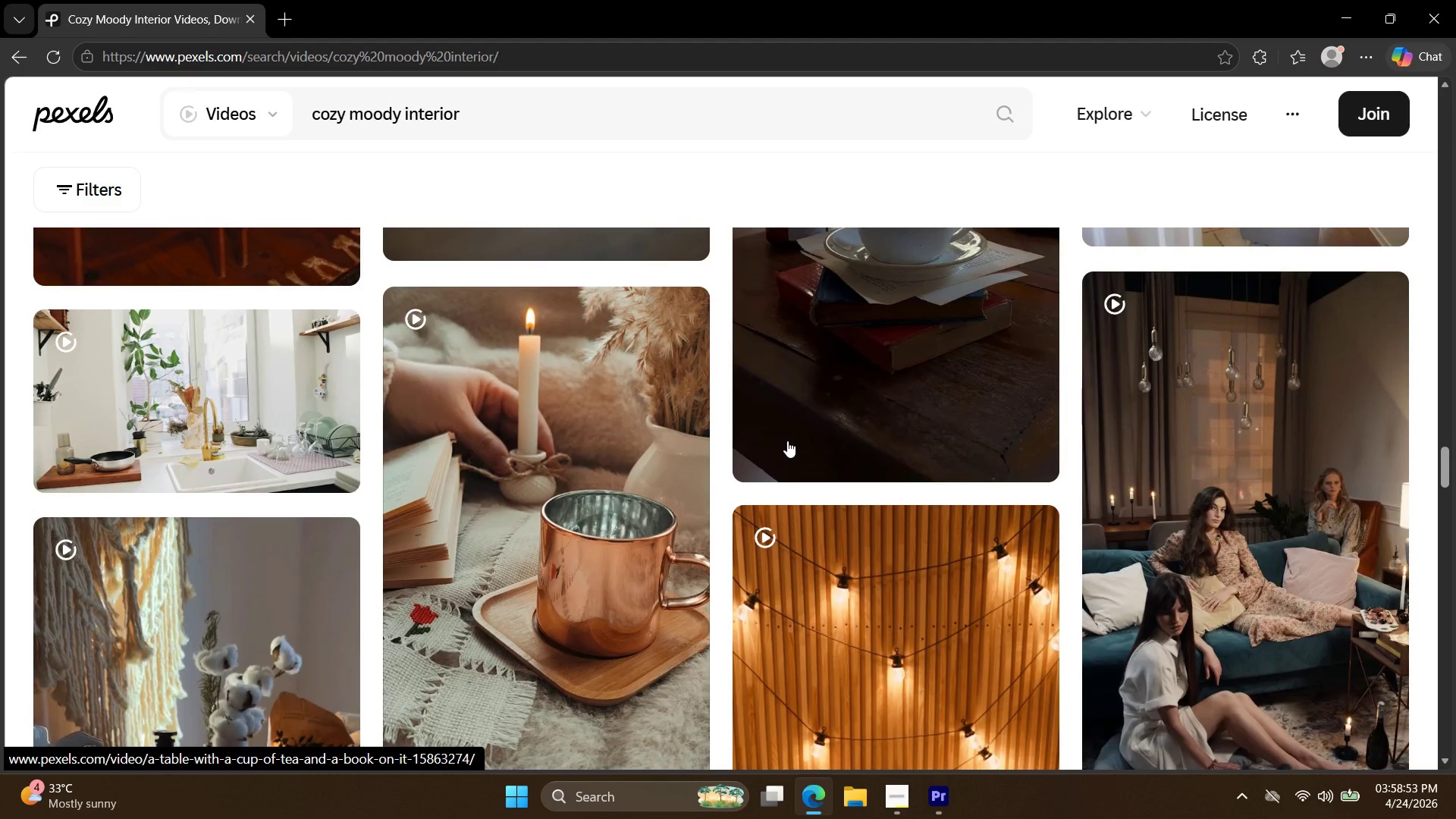 
scroll: coordinate [786, 462], scroll_direction: down, amount: 31.0
 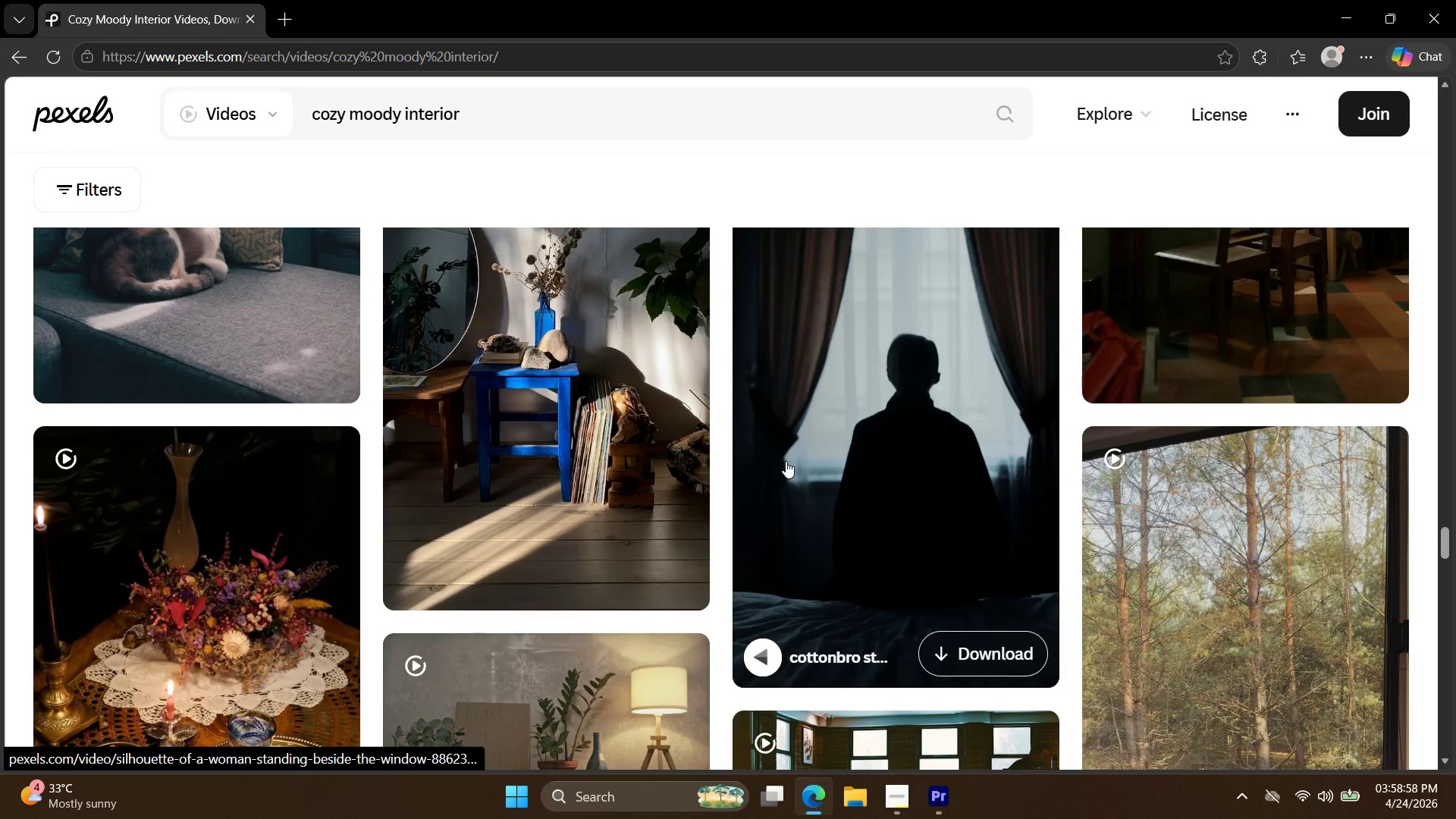 
scroll: coordinate [786, 463], scroll_direction: down, amount: 2.0
 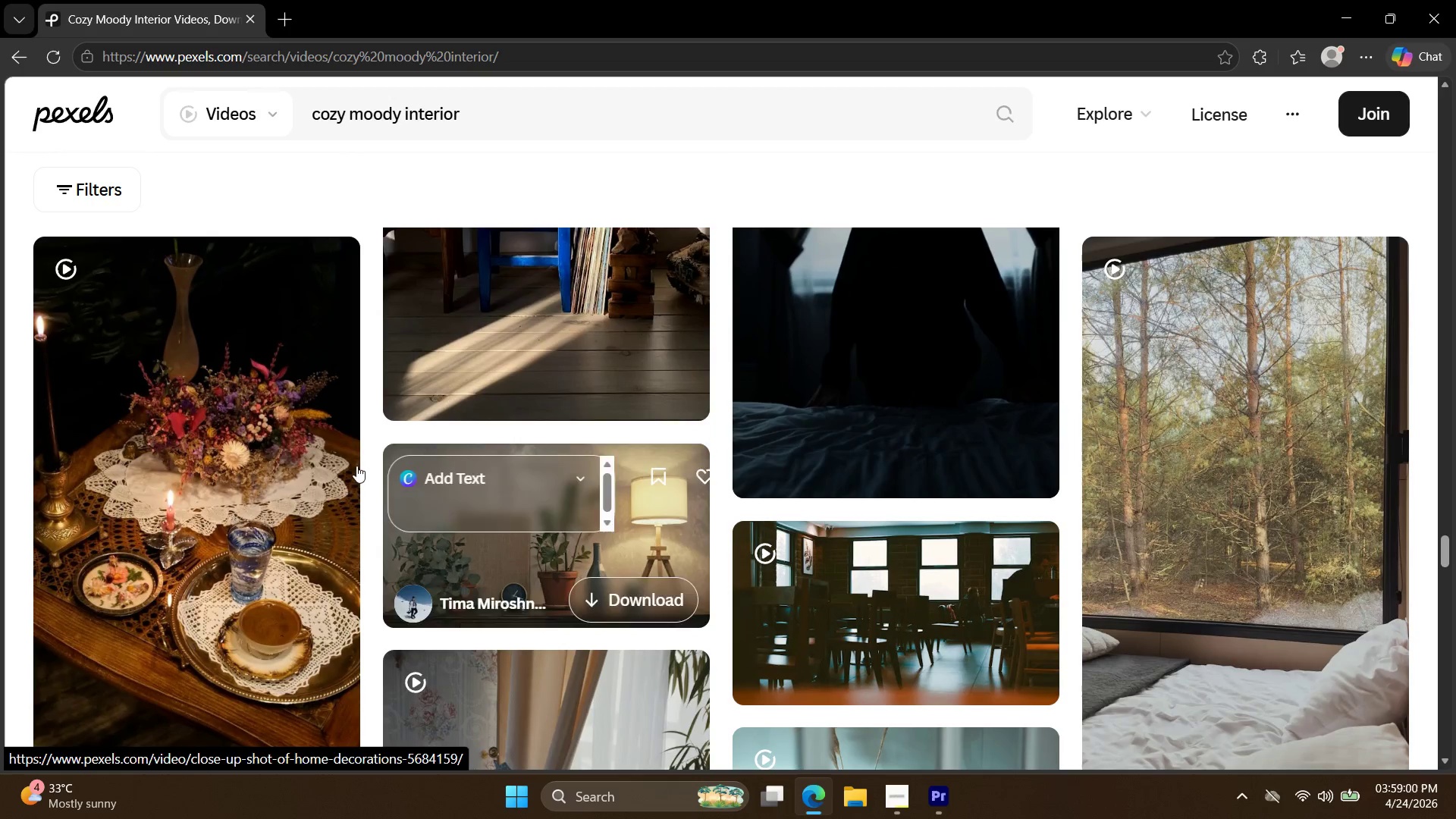 
left_click([308, 463])
 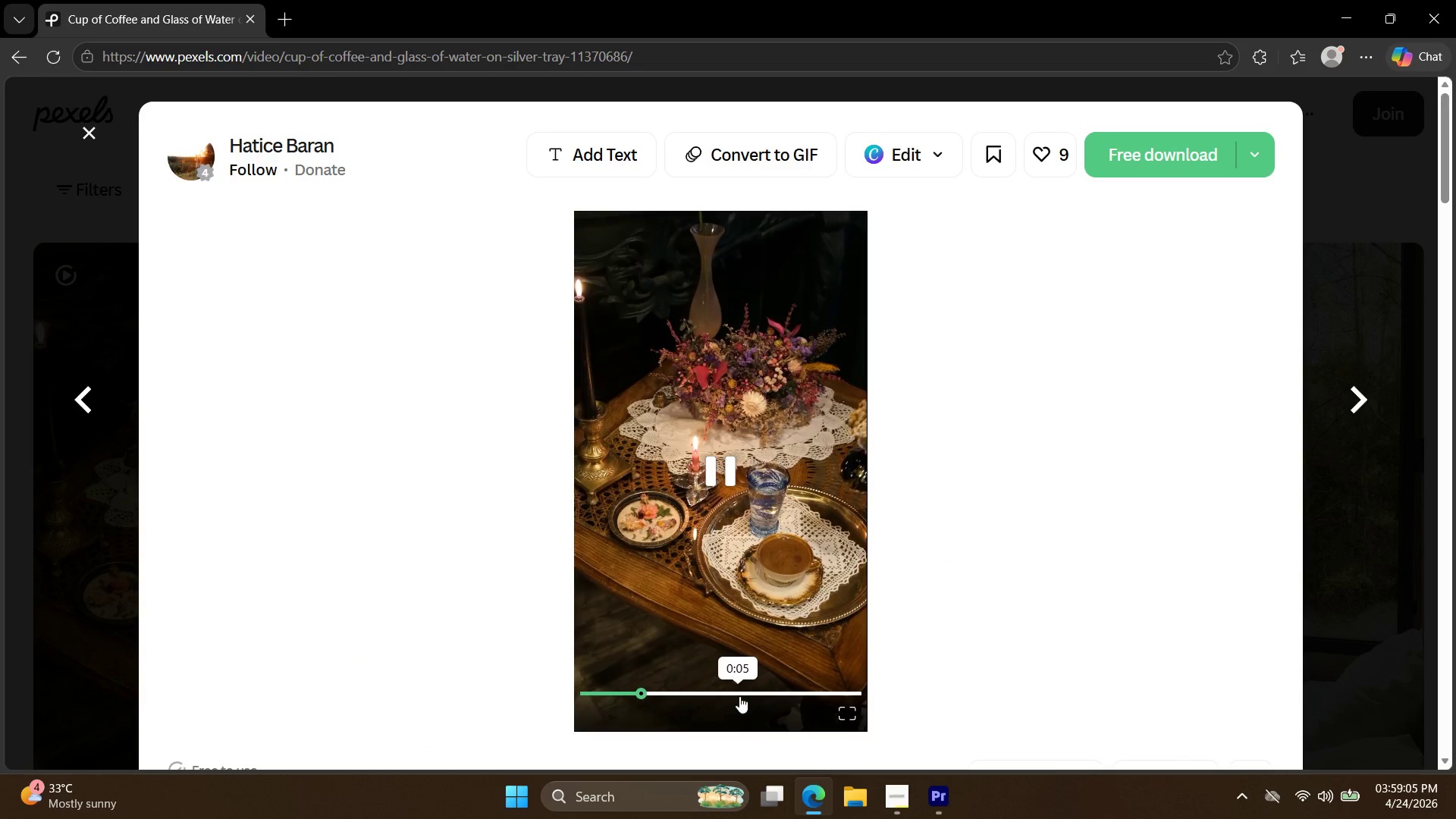 
wait(5.94)
 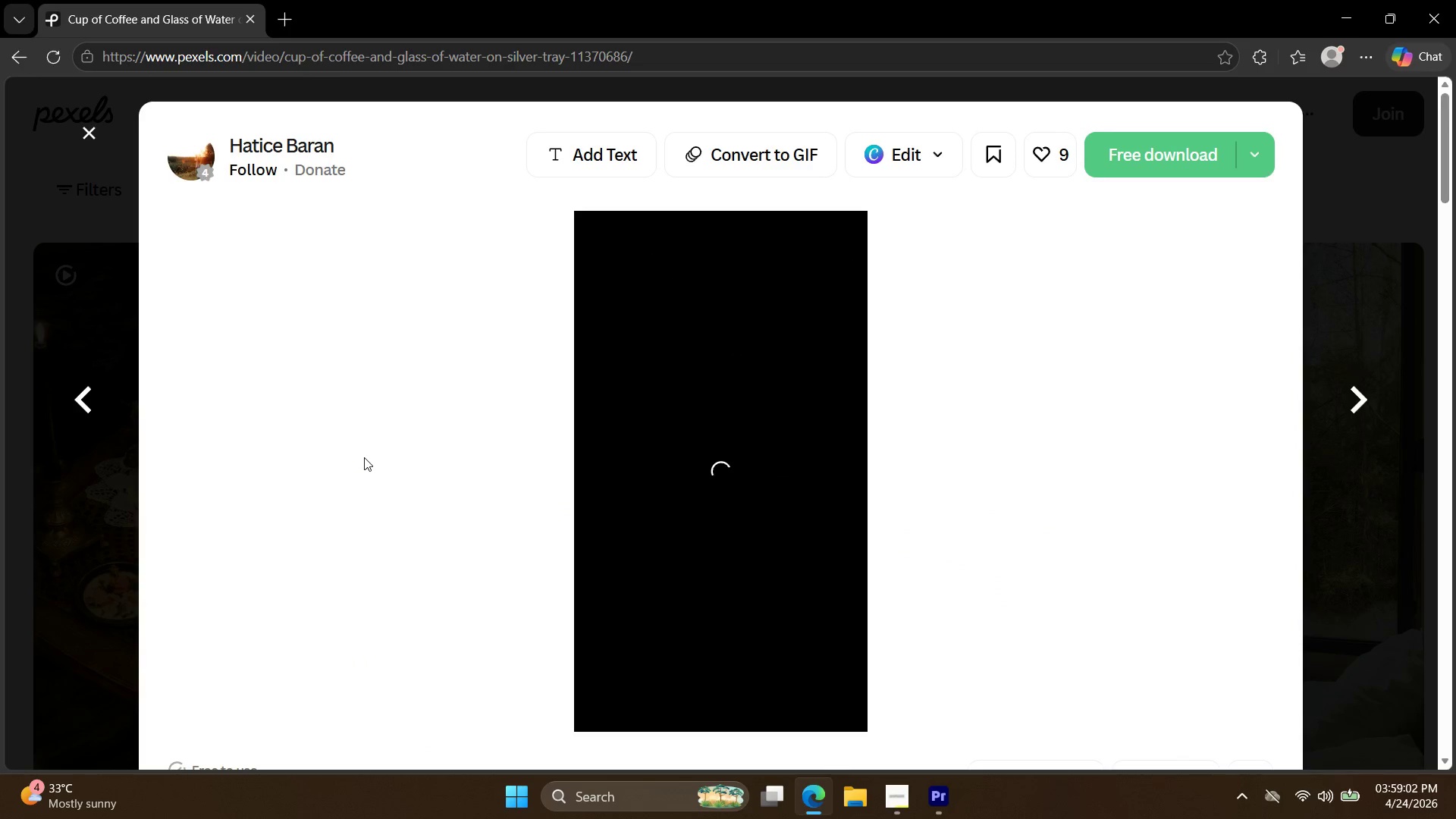 
left_click([1389, 328])
 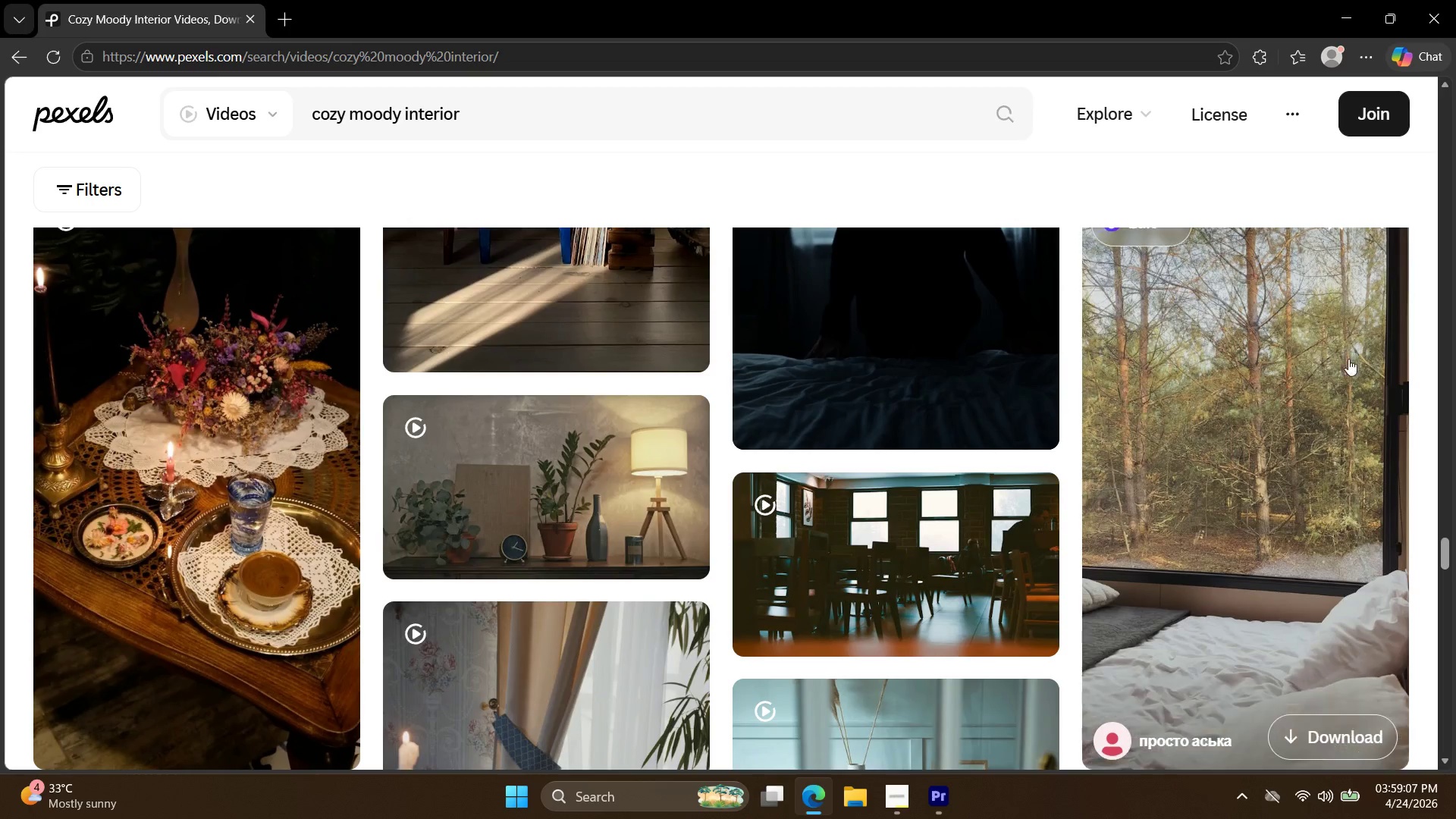 
scroll: coordinate [1213, 429], scroll_direction: down, amount: 22.0
 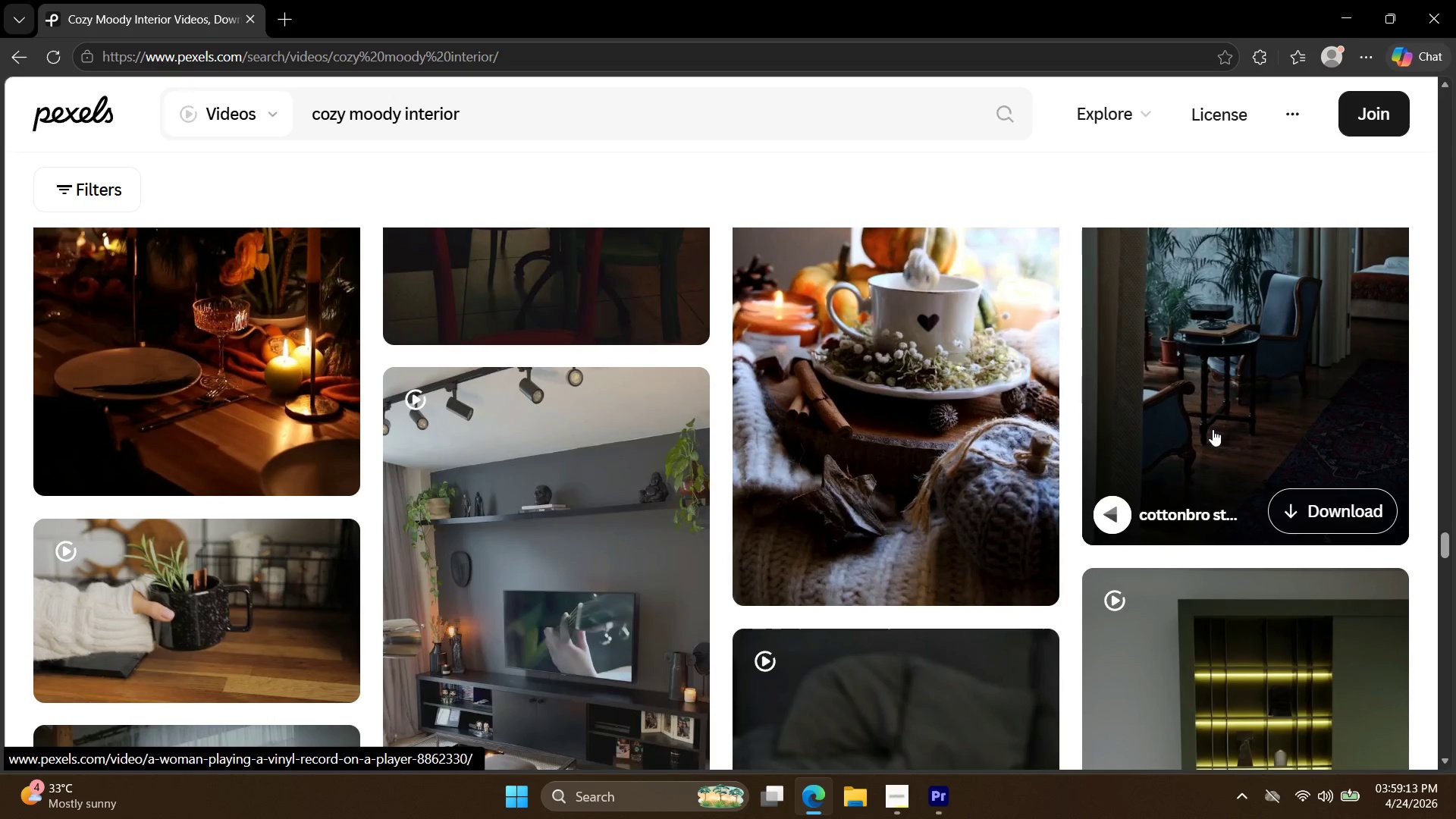 
scroll: coordinate [1213, 429], scroll_direction: up, amount: 4.0
 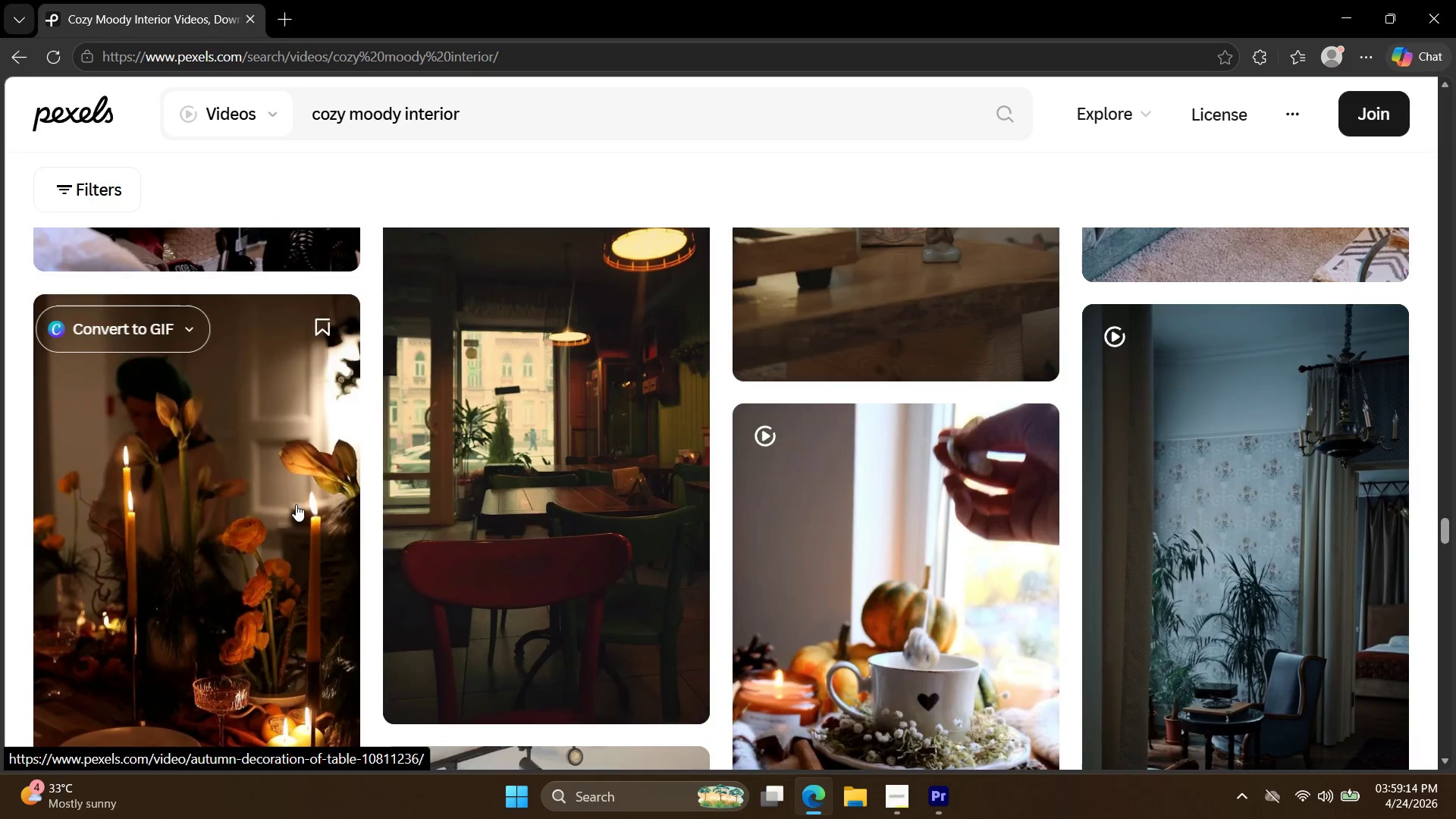 
left_click([292, 502])
 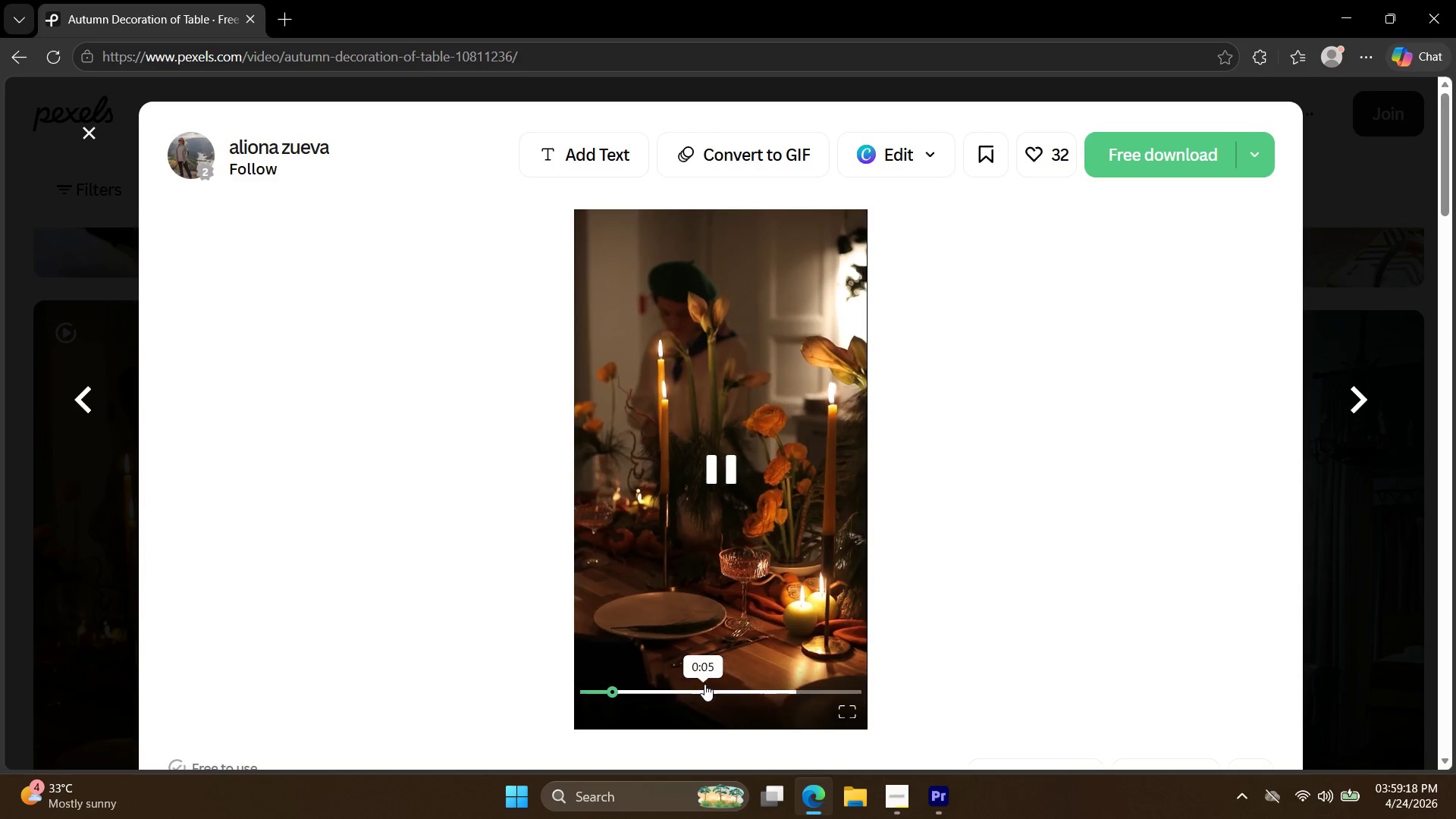 
wait(8.92)
 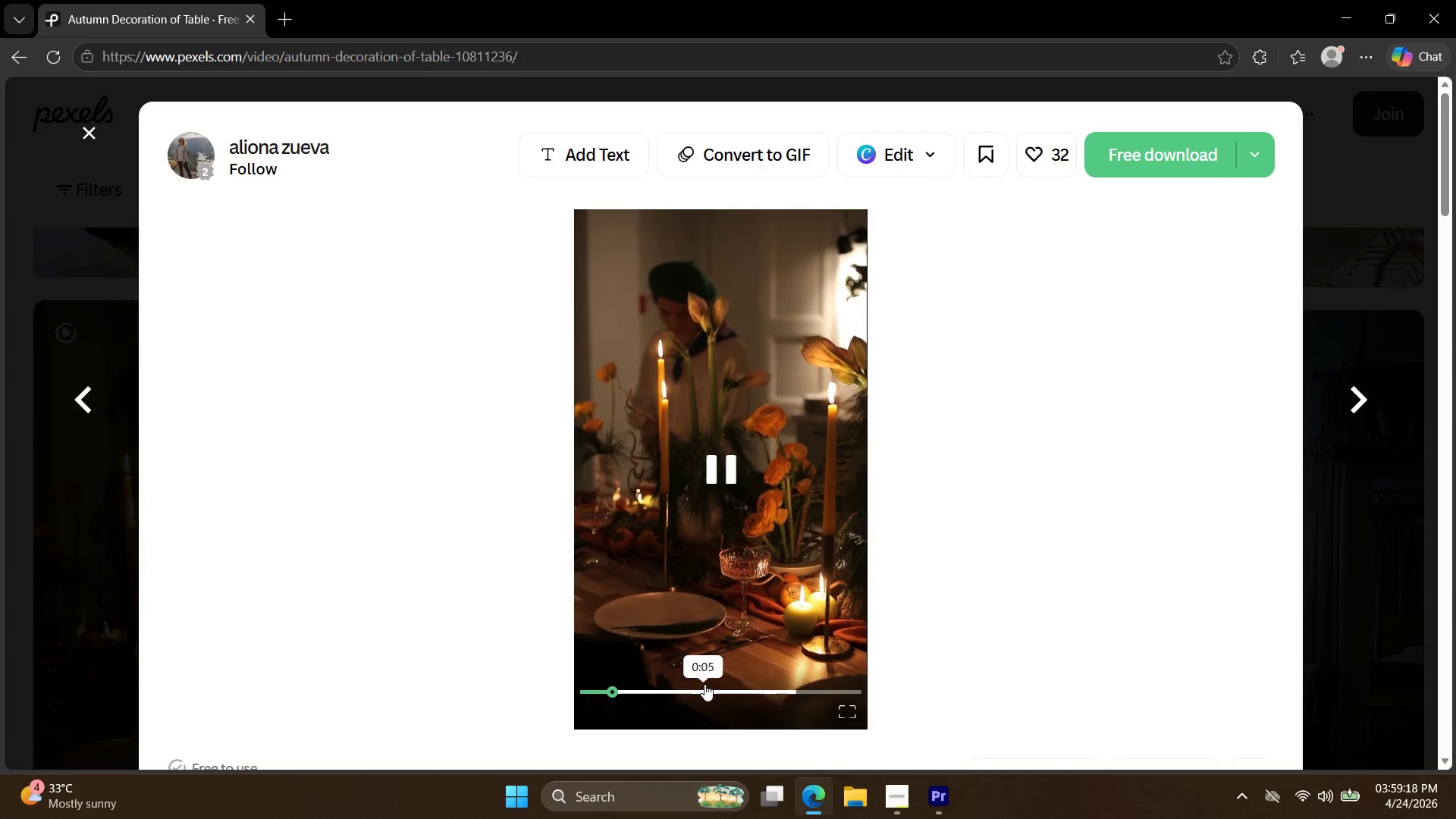 
left_click([1413, 296])
 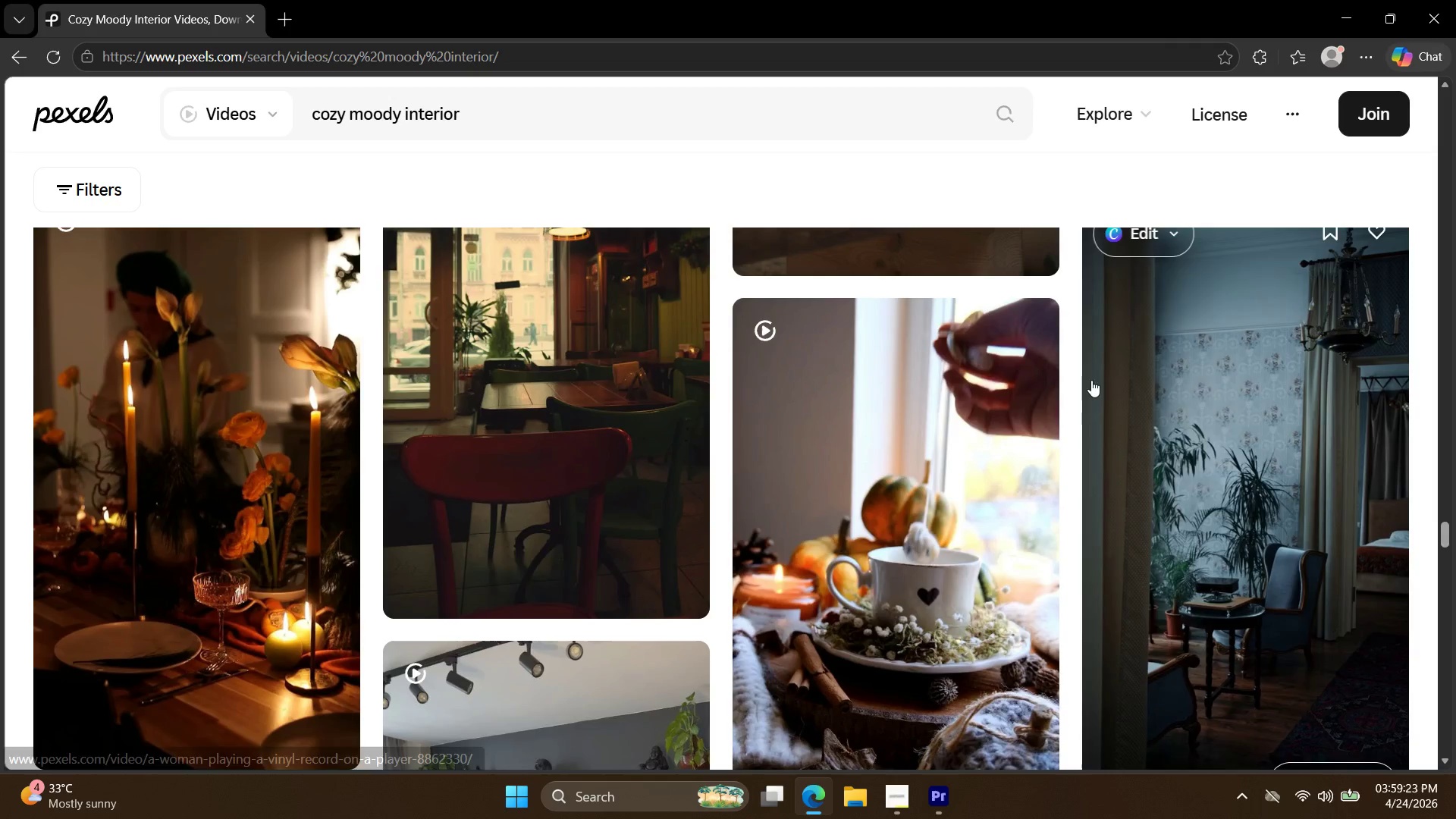 
scroll: coordinate [1034, 441], scroll_direction: down, amount: 14.0
 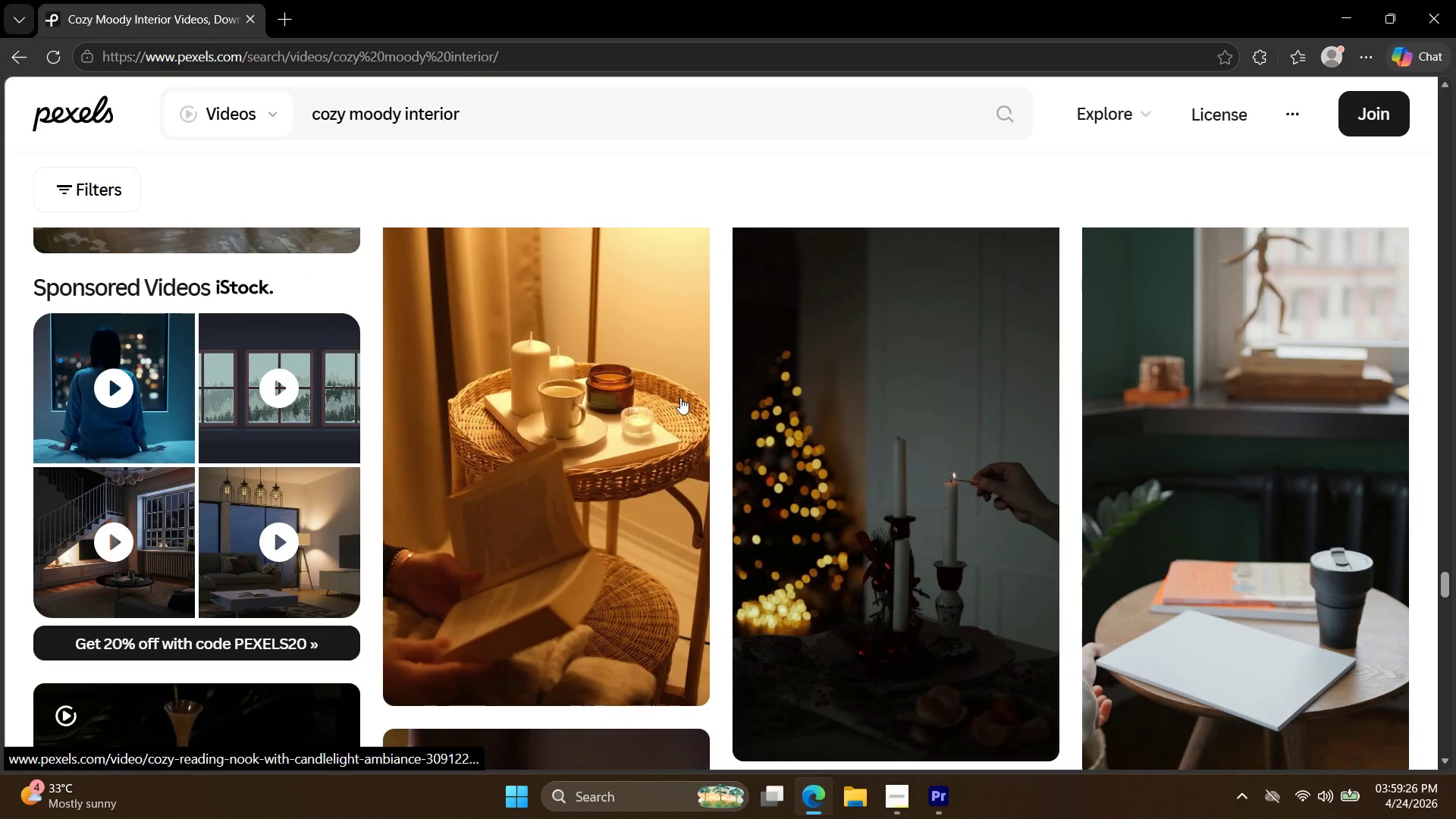 
left_click([622, 387])
 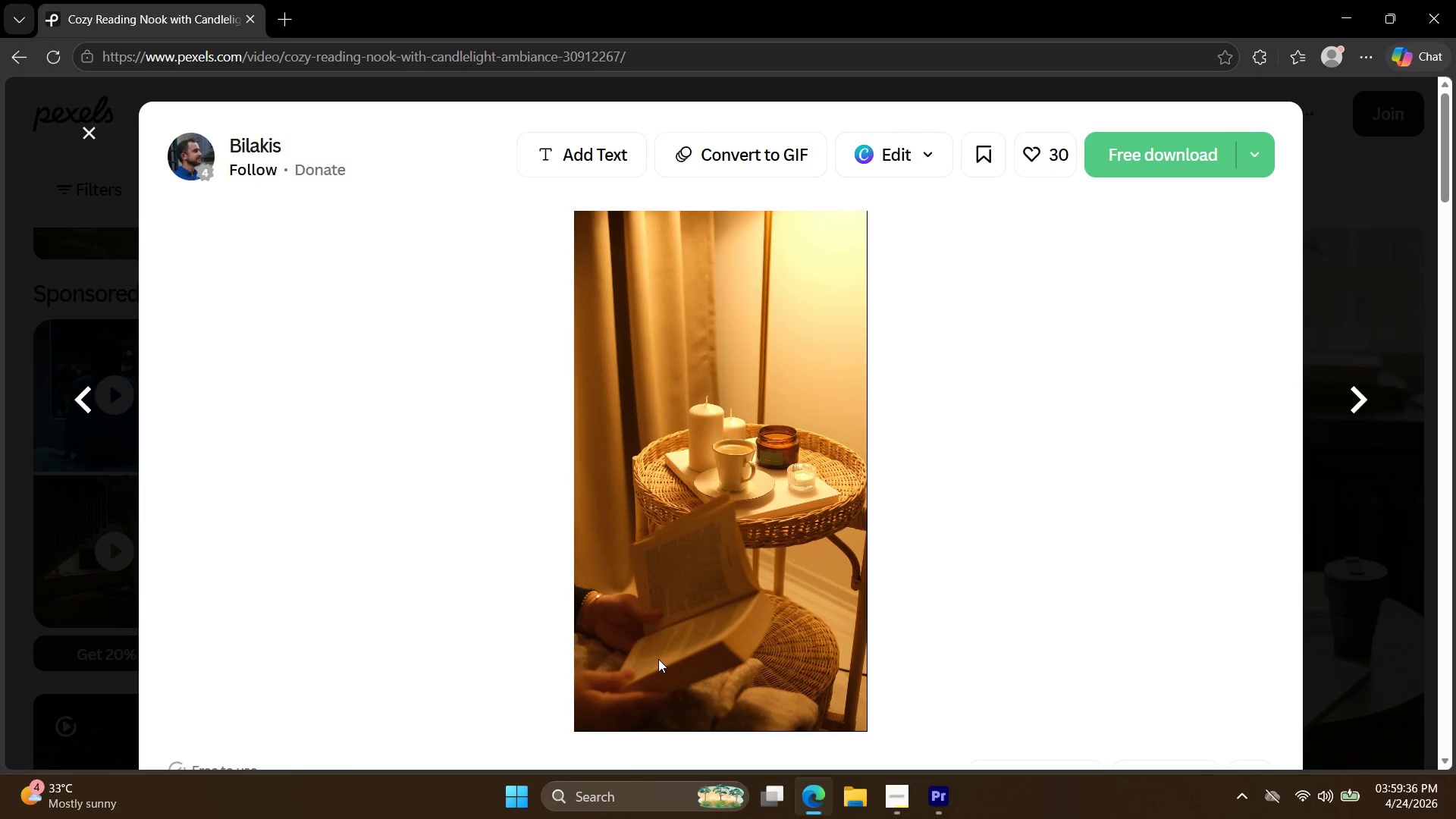 
wait(14.06)
 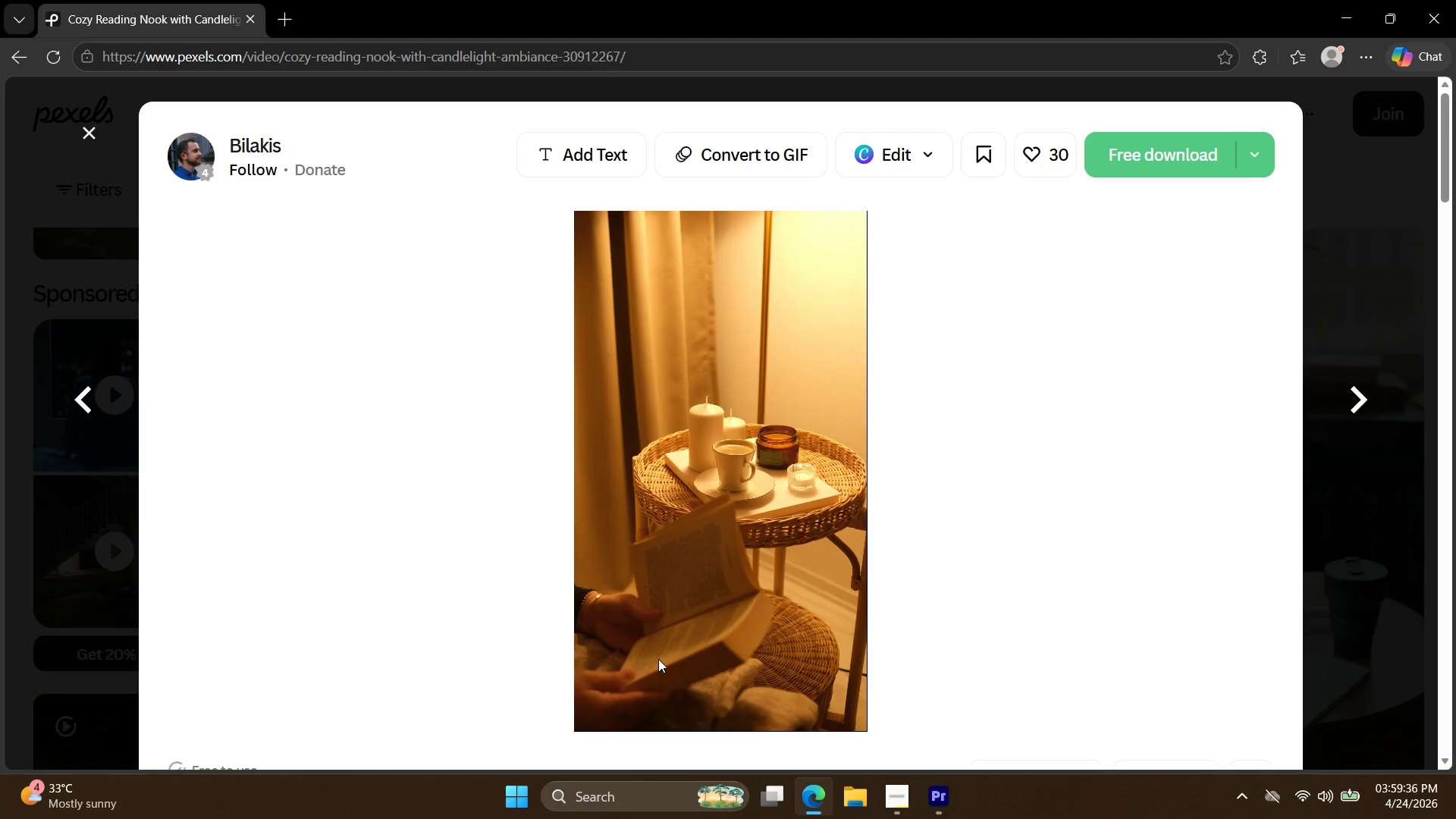 
left_click([1347, 343])
 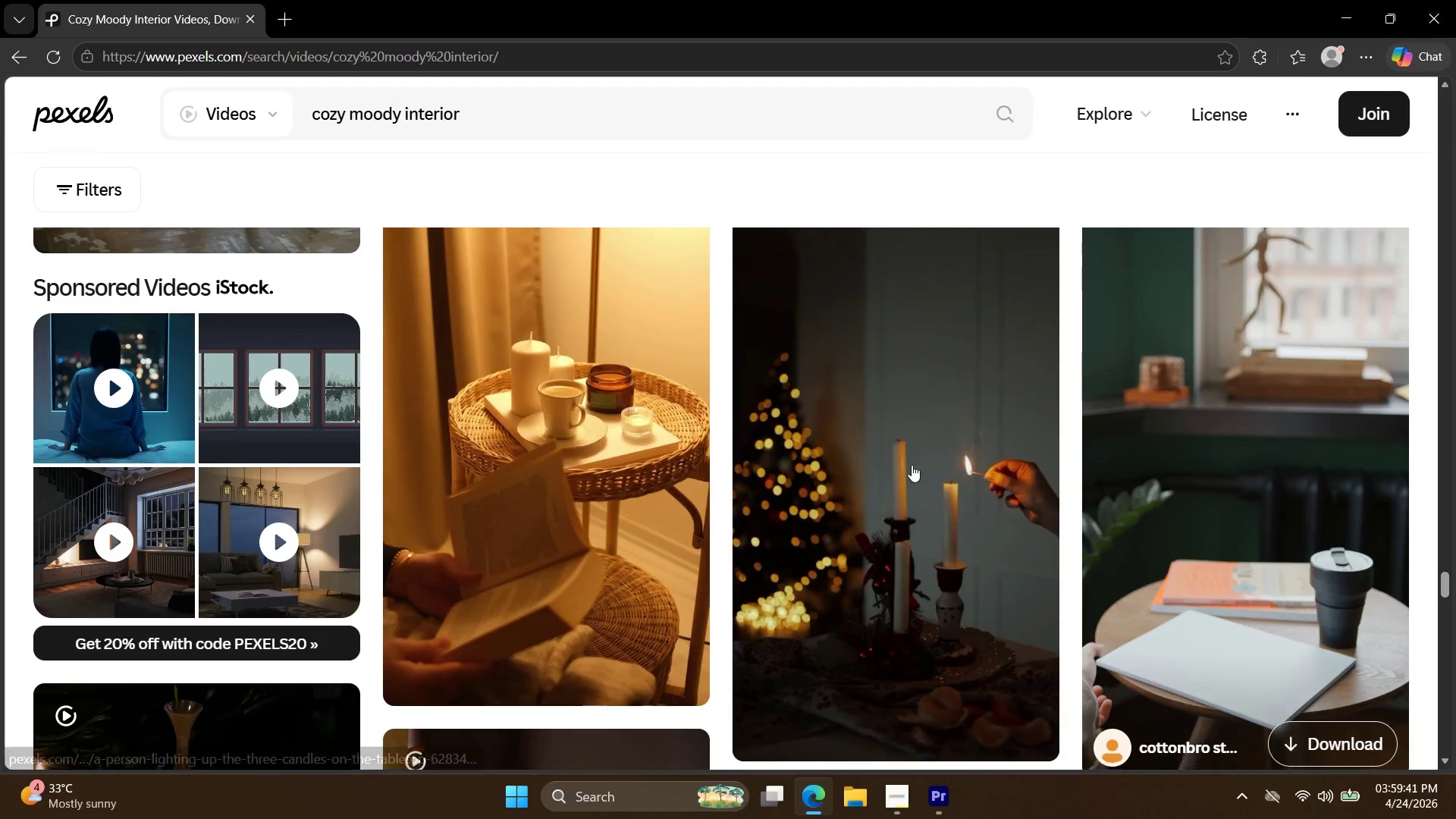 
scroll: coordinate [852, 507], scroll_direction: down, amount: 2.0
 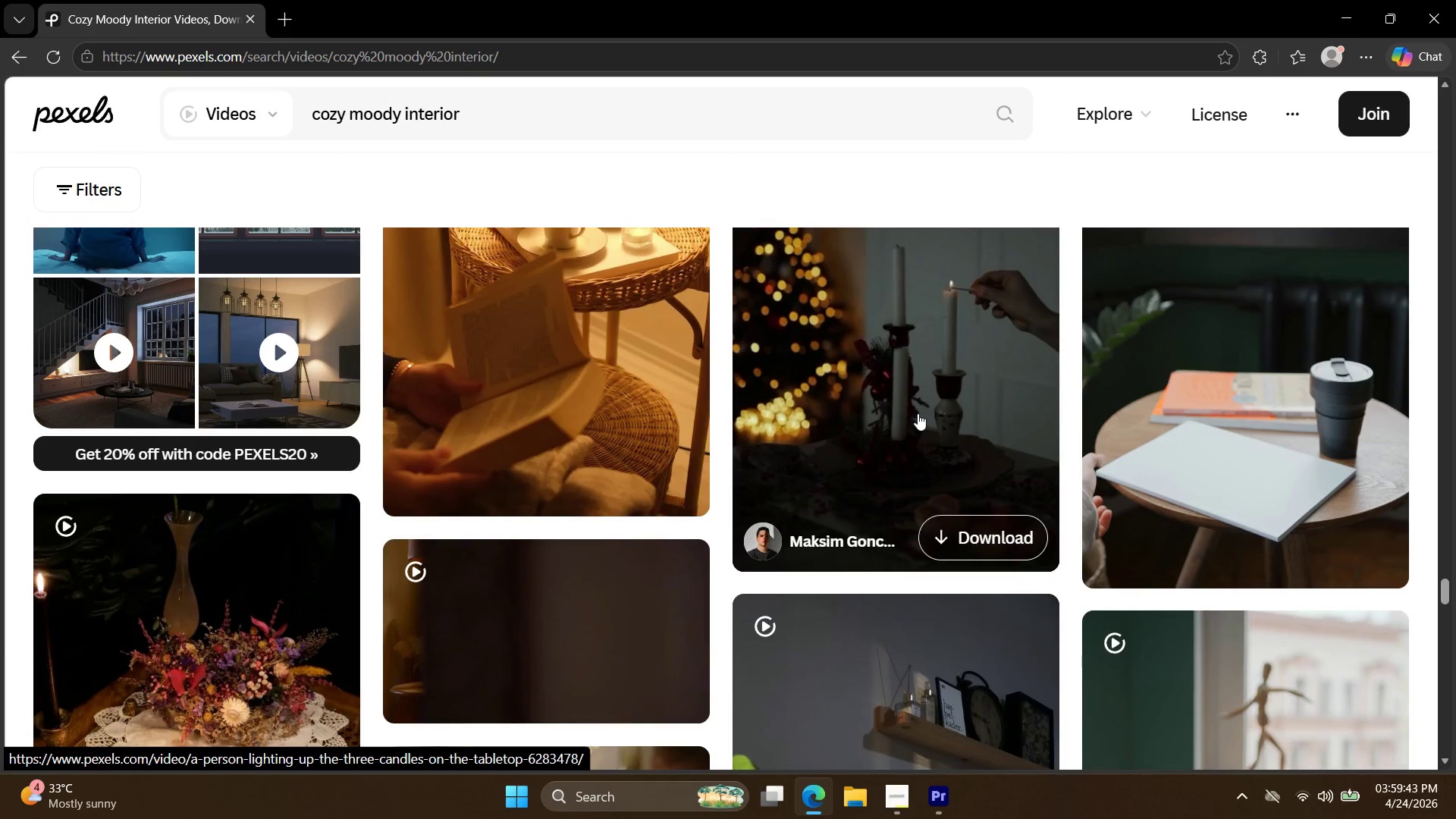 
scroll: coordinate [904, 423], scroll_direction: up, amount: 2.0
 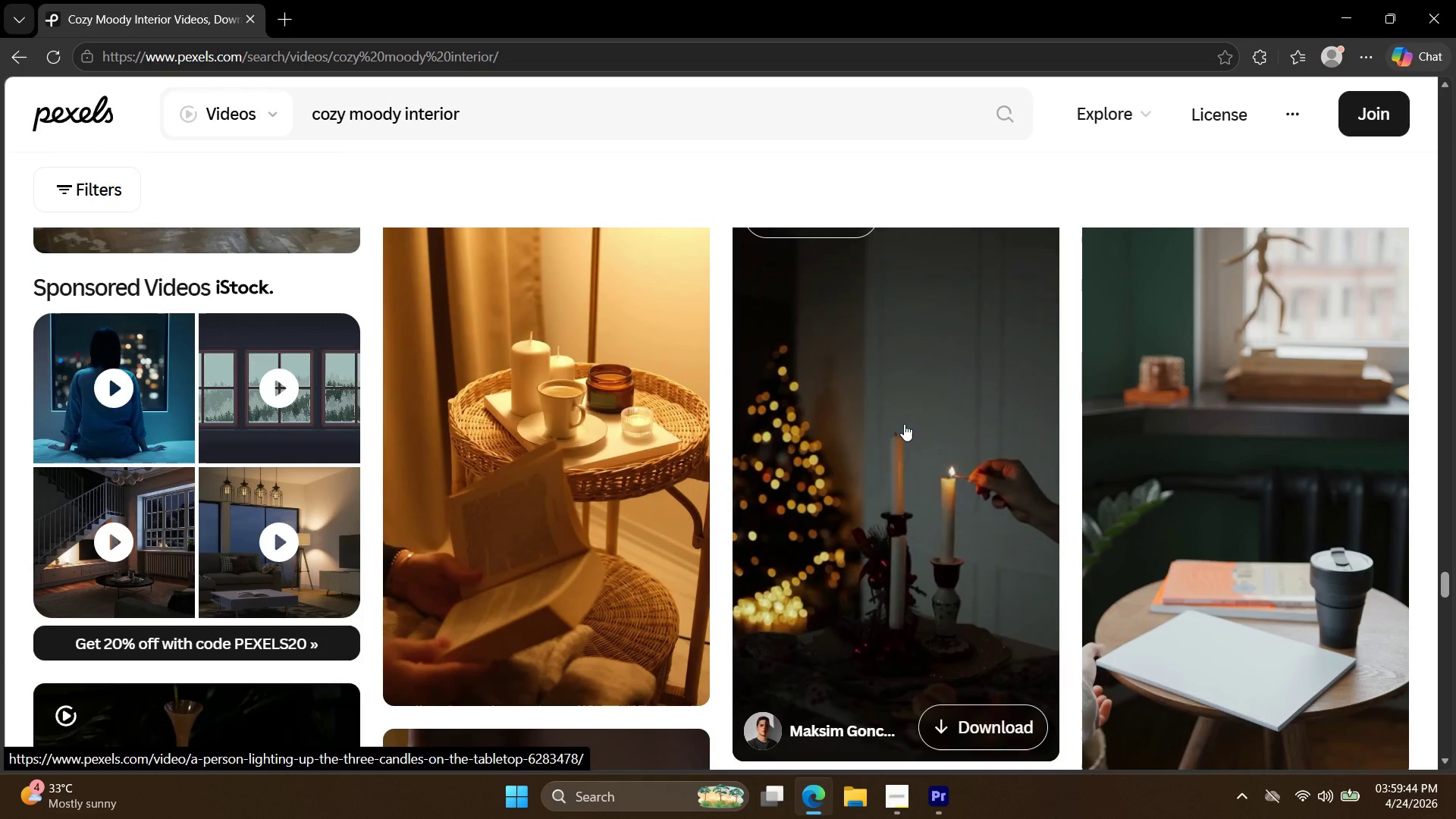 
left_click([904, 424])
 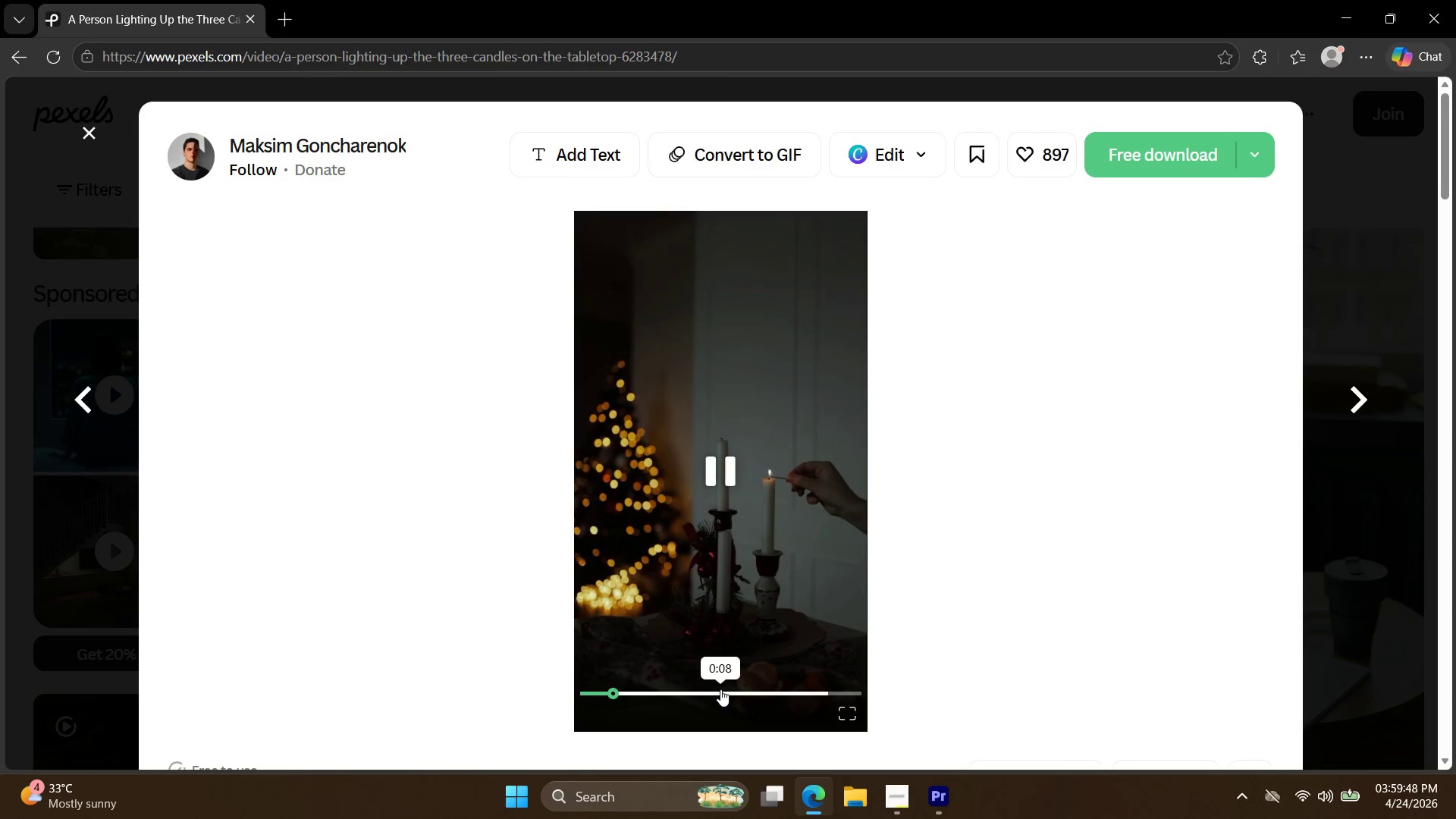 
left_click([1347, 291])
 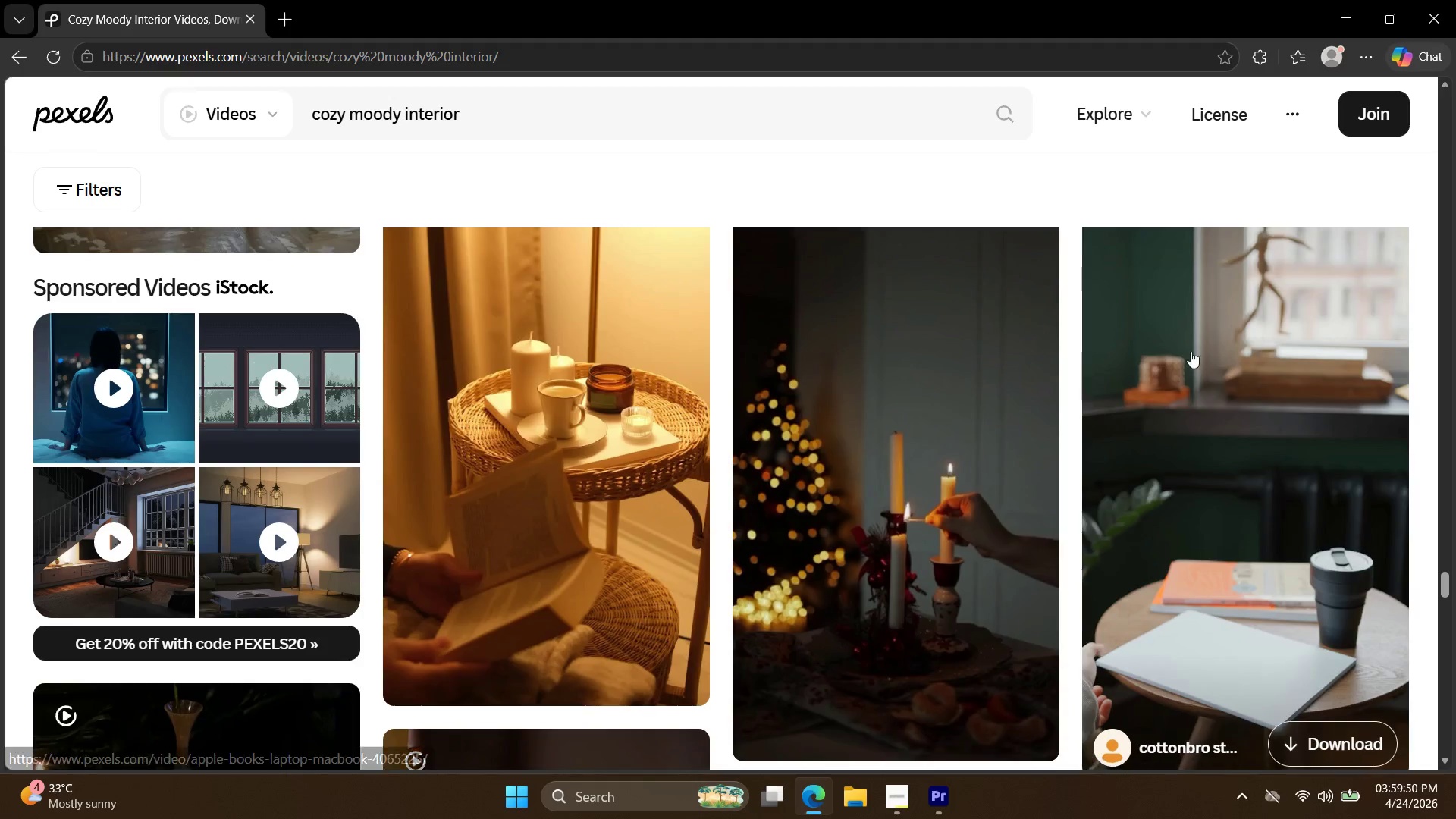 
scroll: coordinate [1081, 435], scroll_direction: down, amount: 15.0
 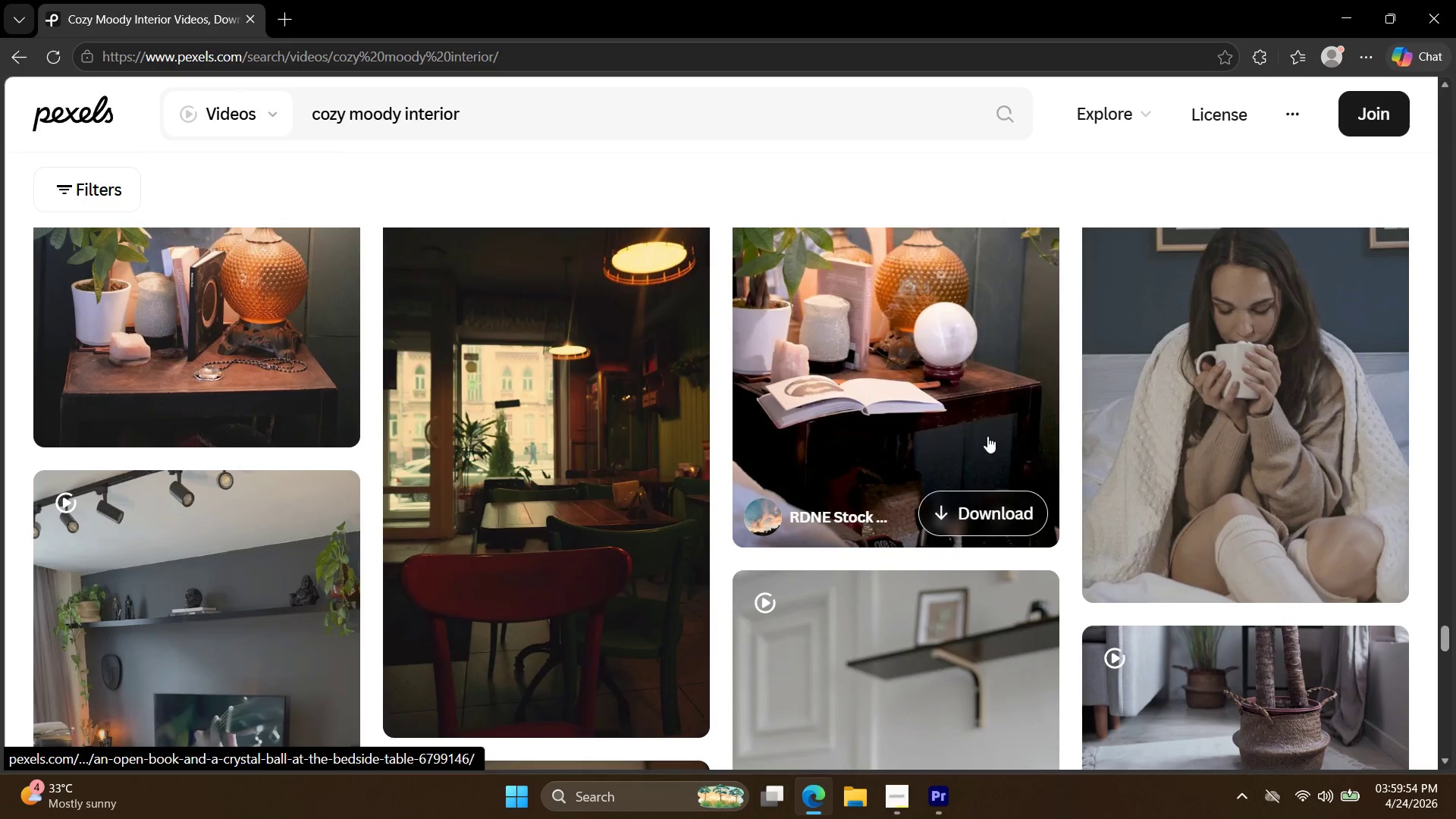 
left_click([606, 446])
 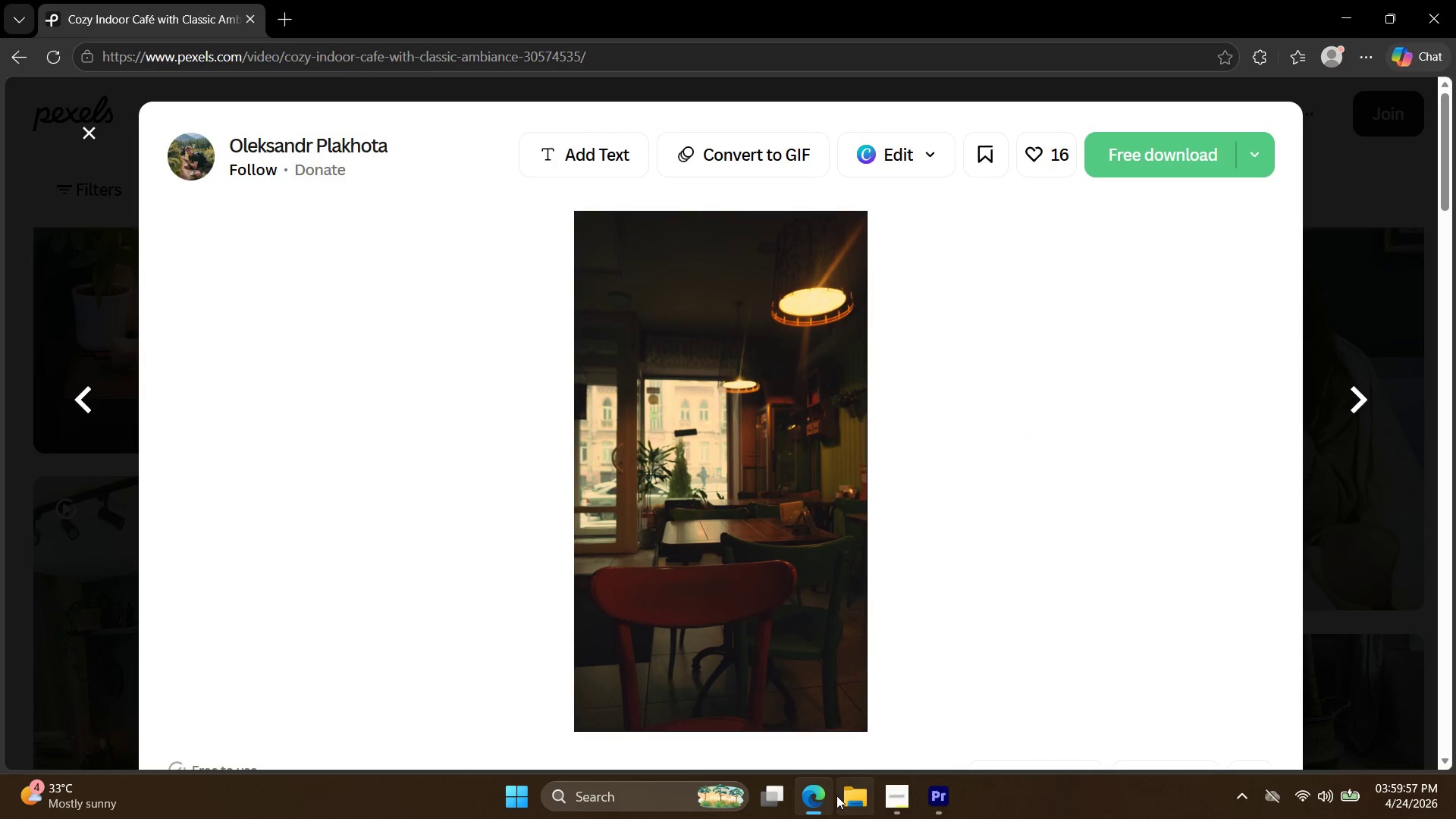 
double_click([821, 799])
 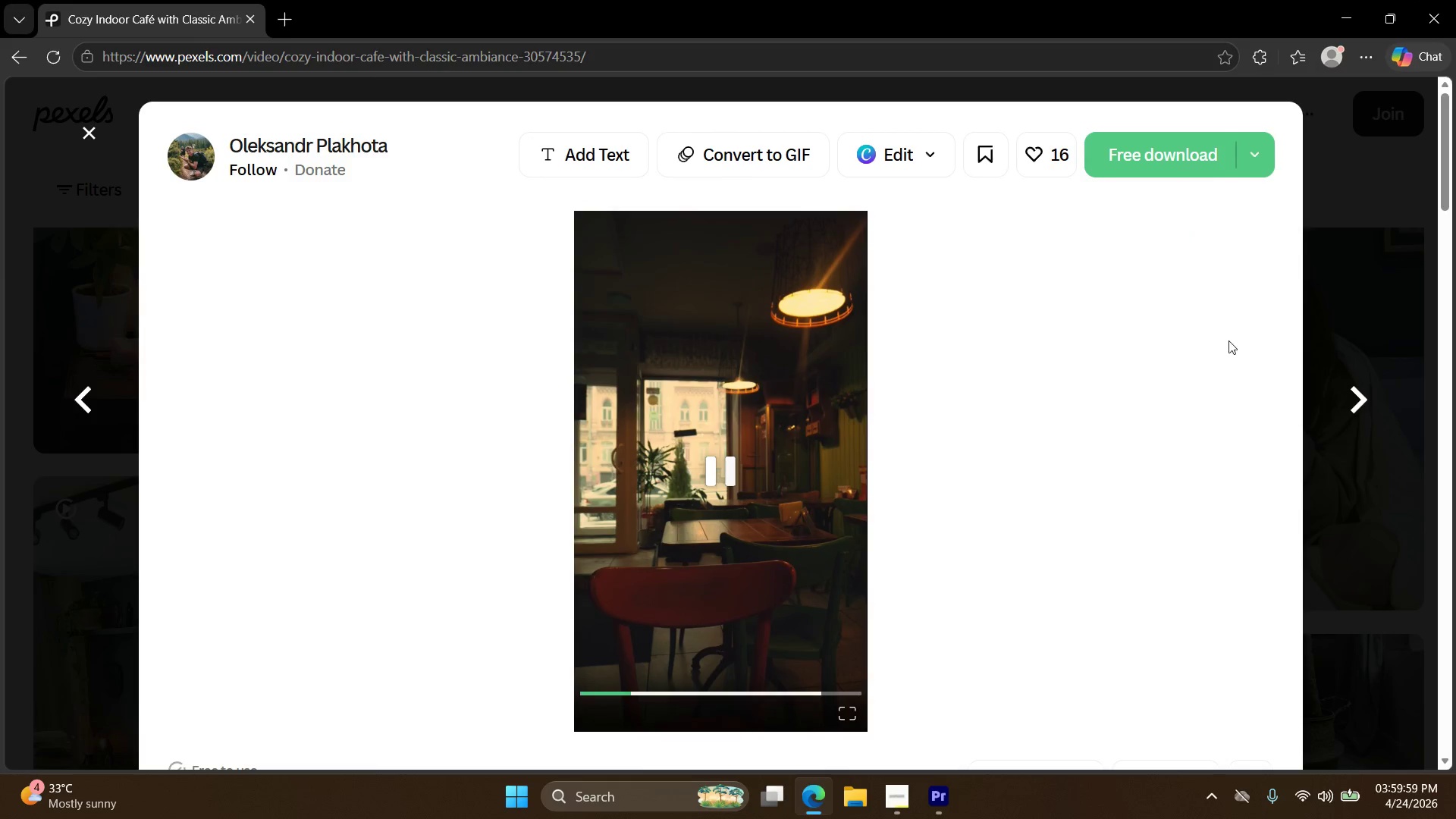 
left_click([1415, 303])
 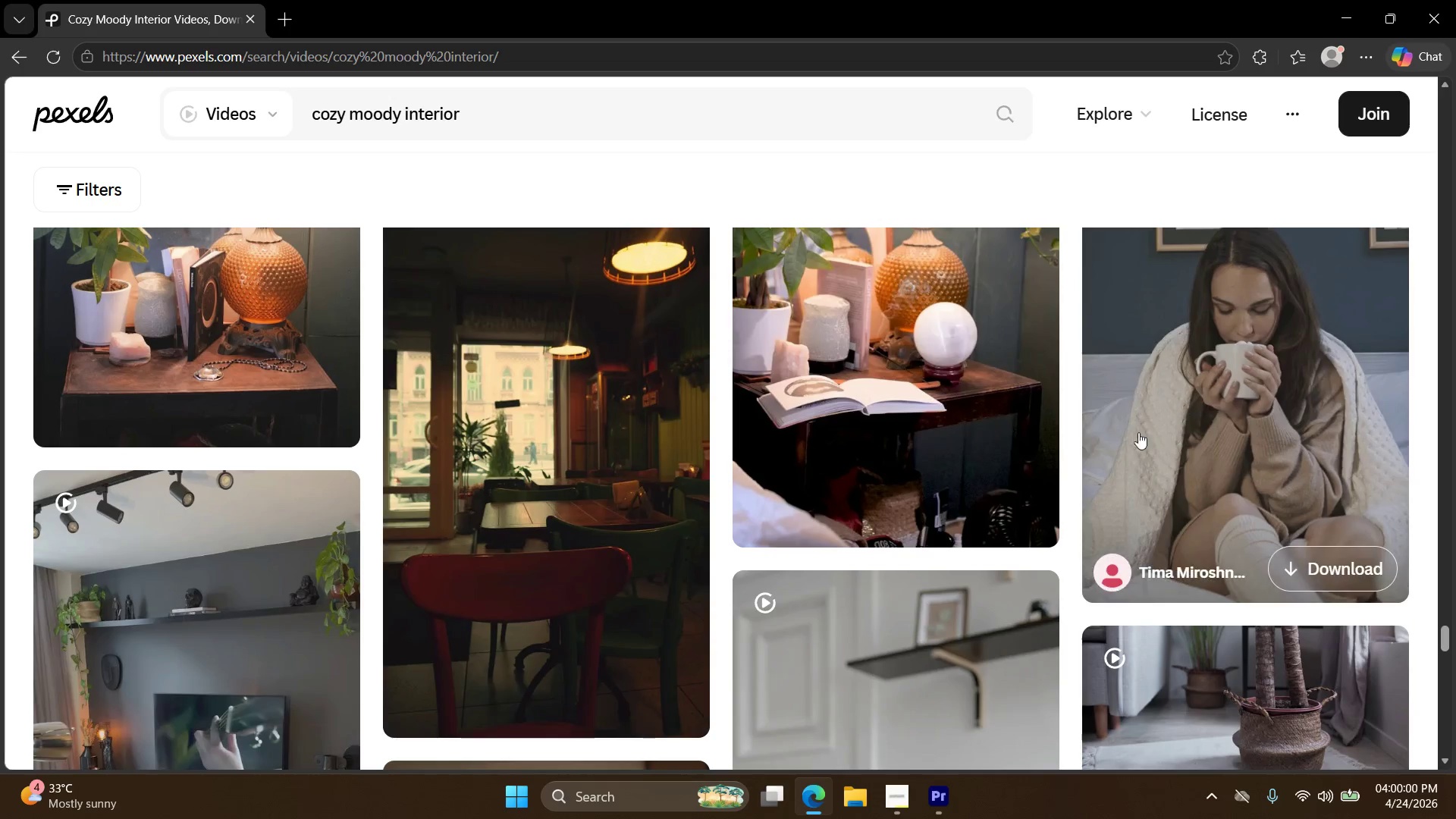 
scroll: coordinate [1104, 482], scroll_direction: down, amount: 20.0
 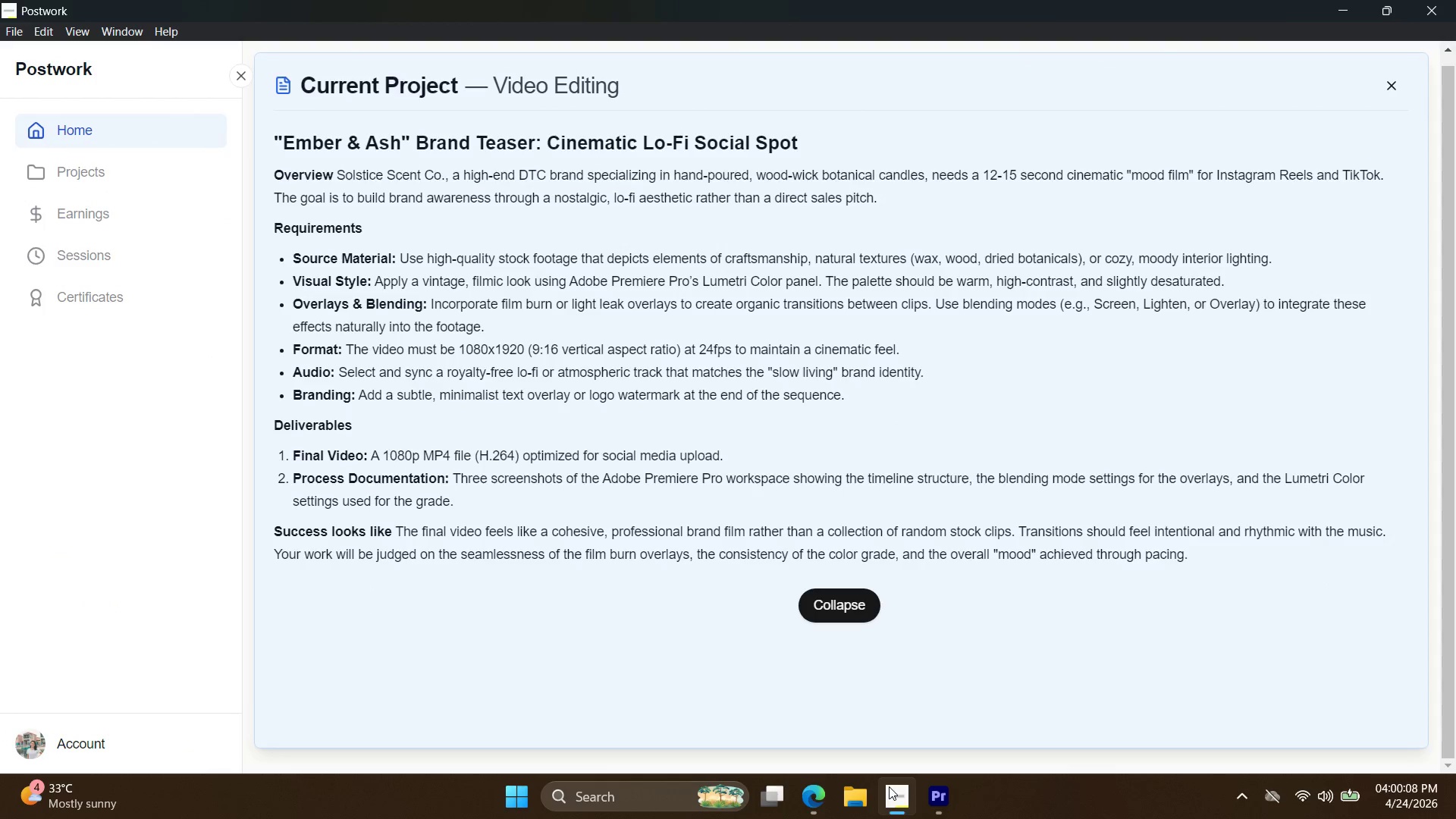 
wait(5.58)
 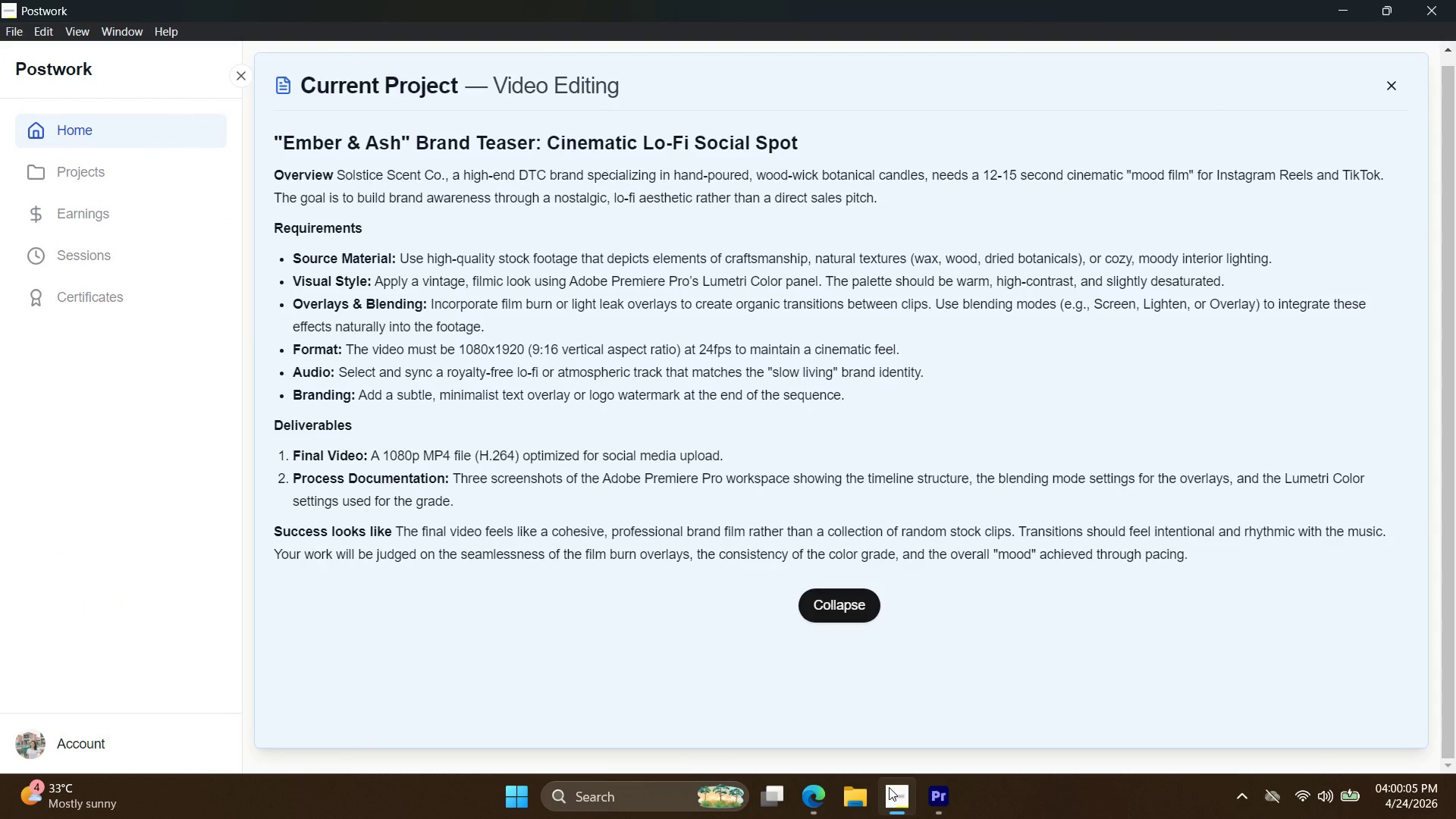 
scroll: coordinate [886, 564], scroll_direction: down, amount: 15.0
 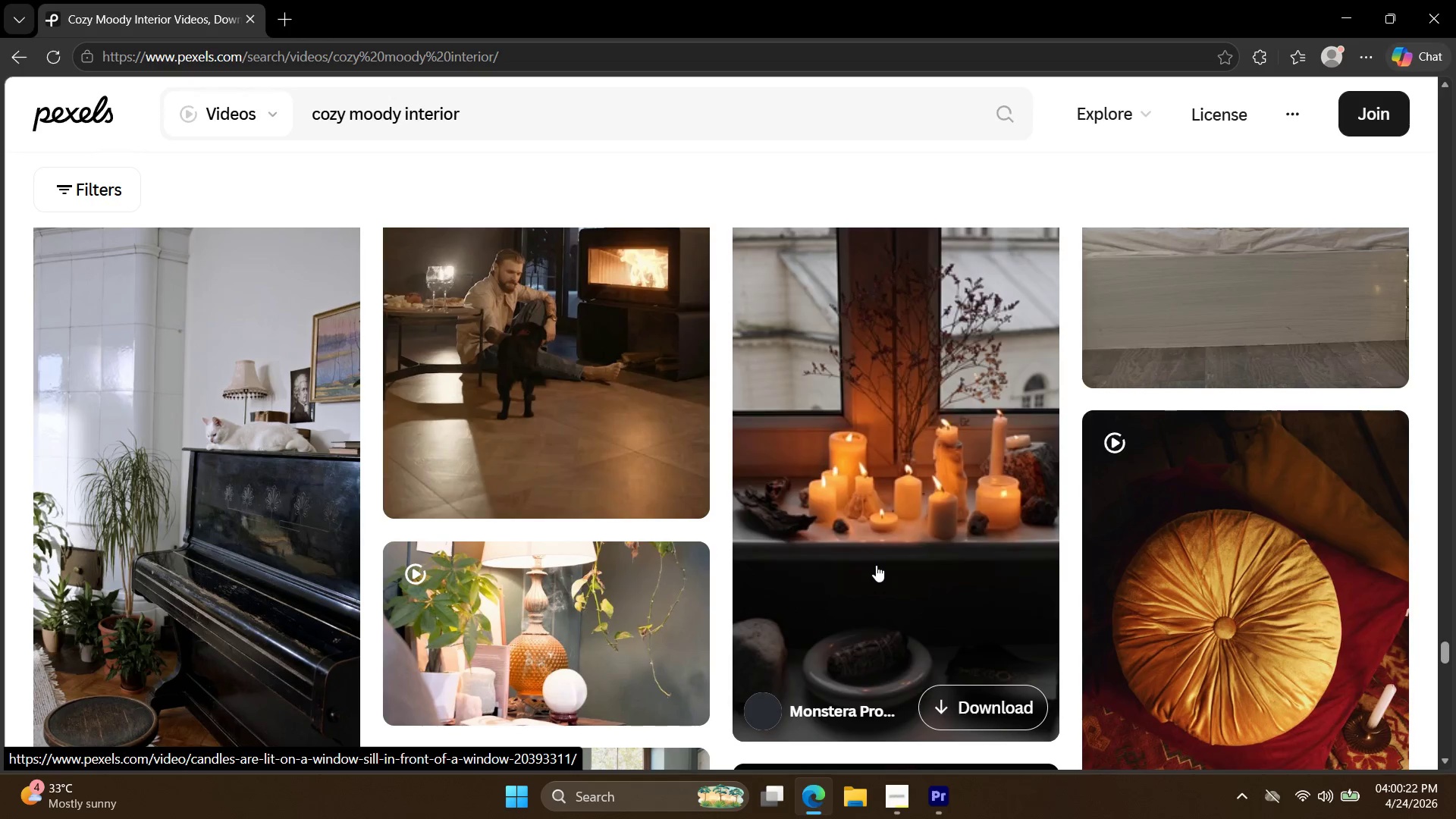 
wait(14.54)
 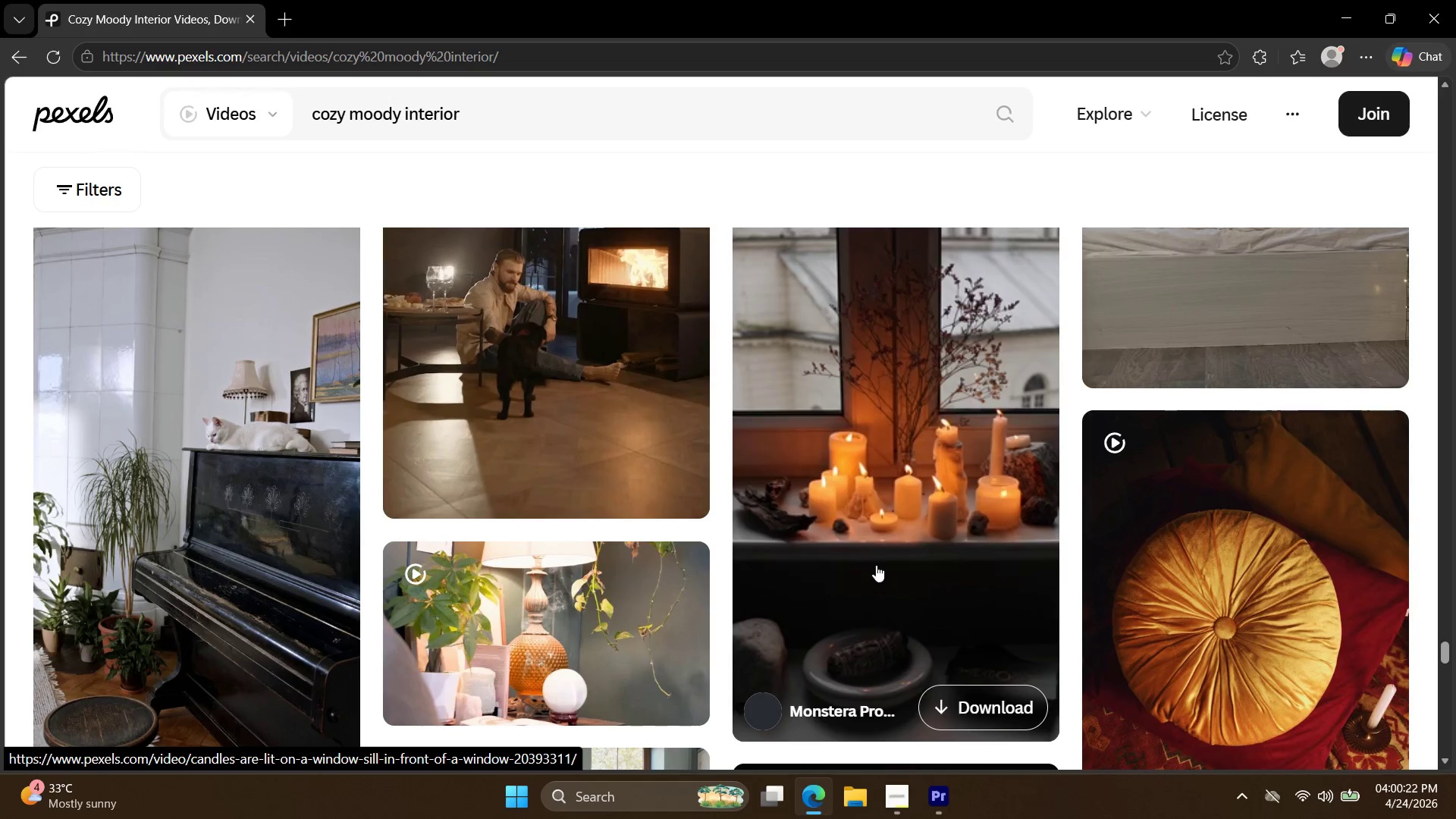 
scroll: coordinate [903, 553], scroll_direction: down, amount: 1.0
 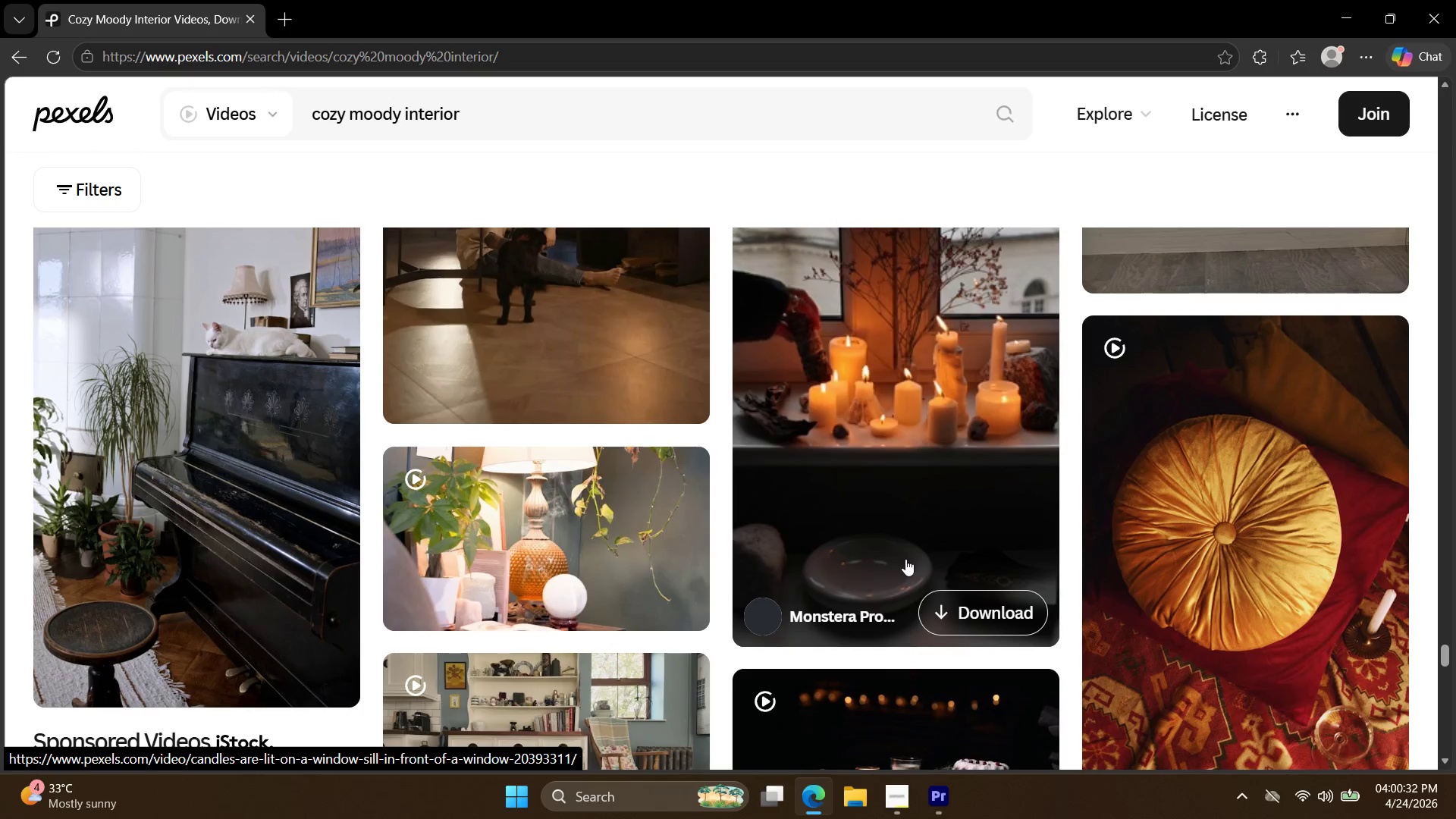 
wait(5.49)
 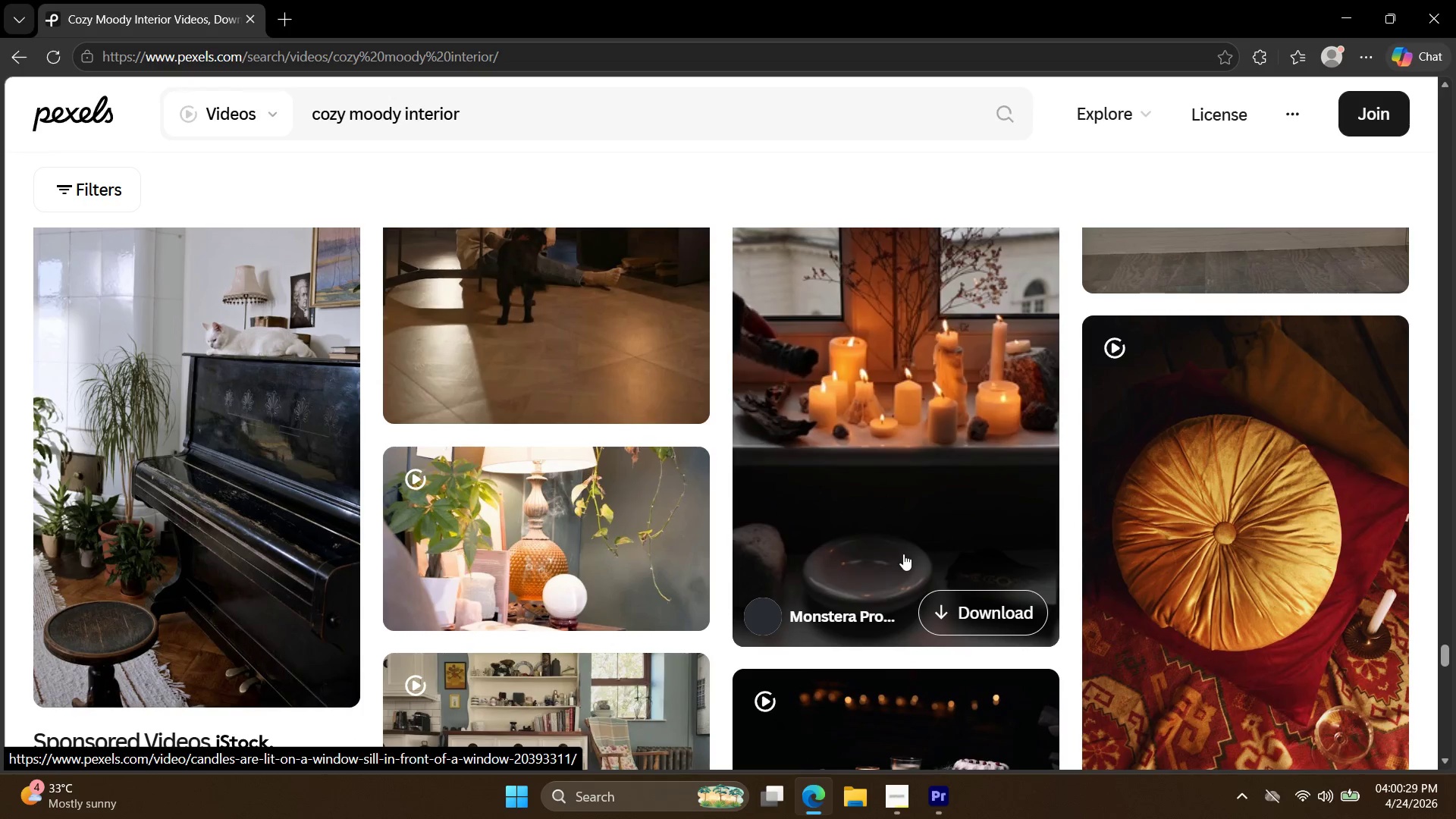 
left_click([951, 805])
 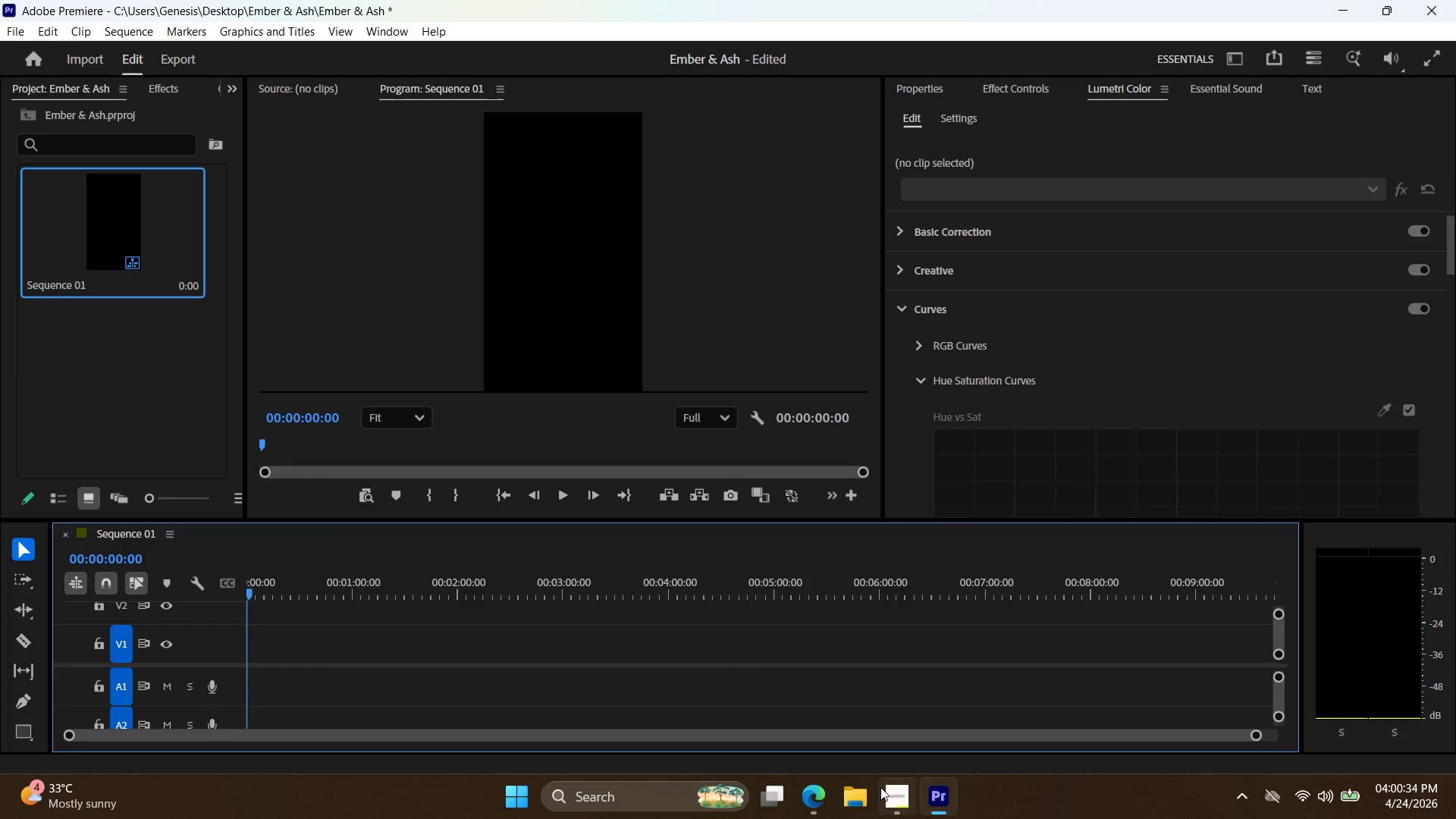 
left_click([909, 805])